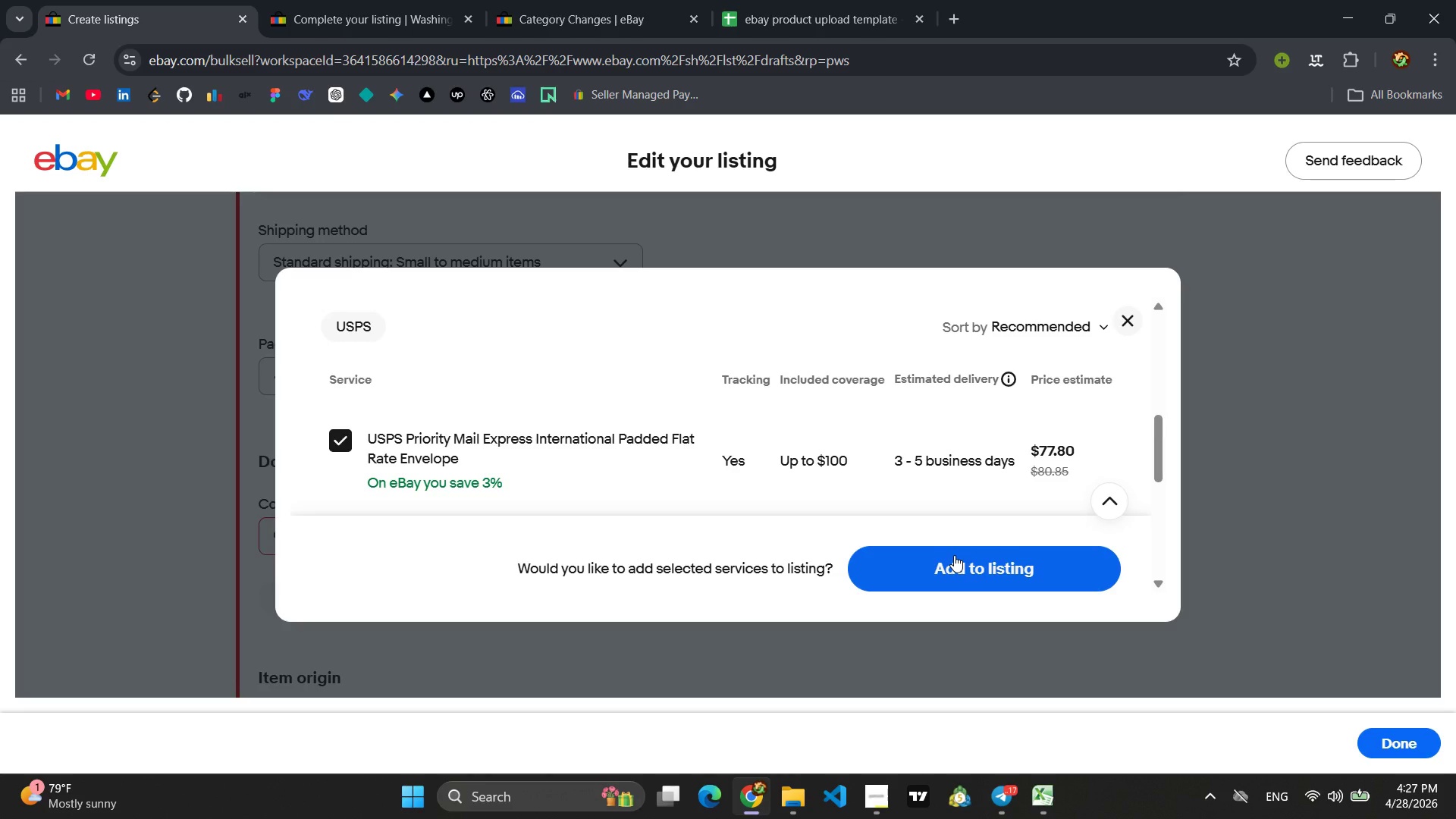 
left_click([954, 557])
 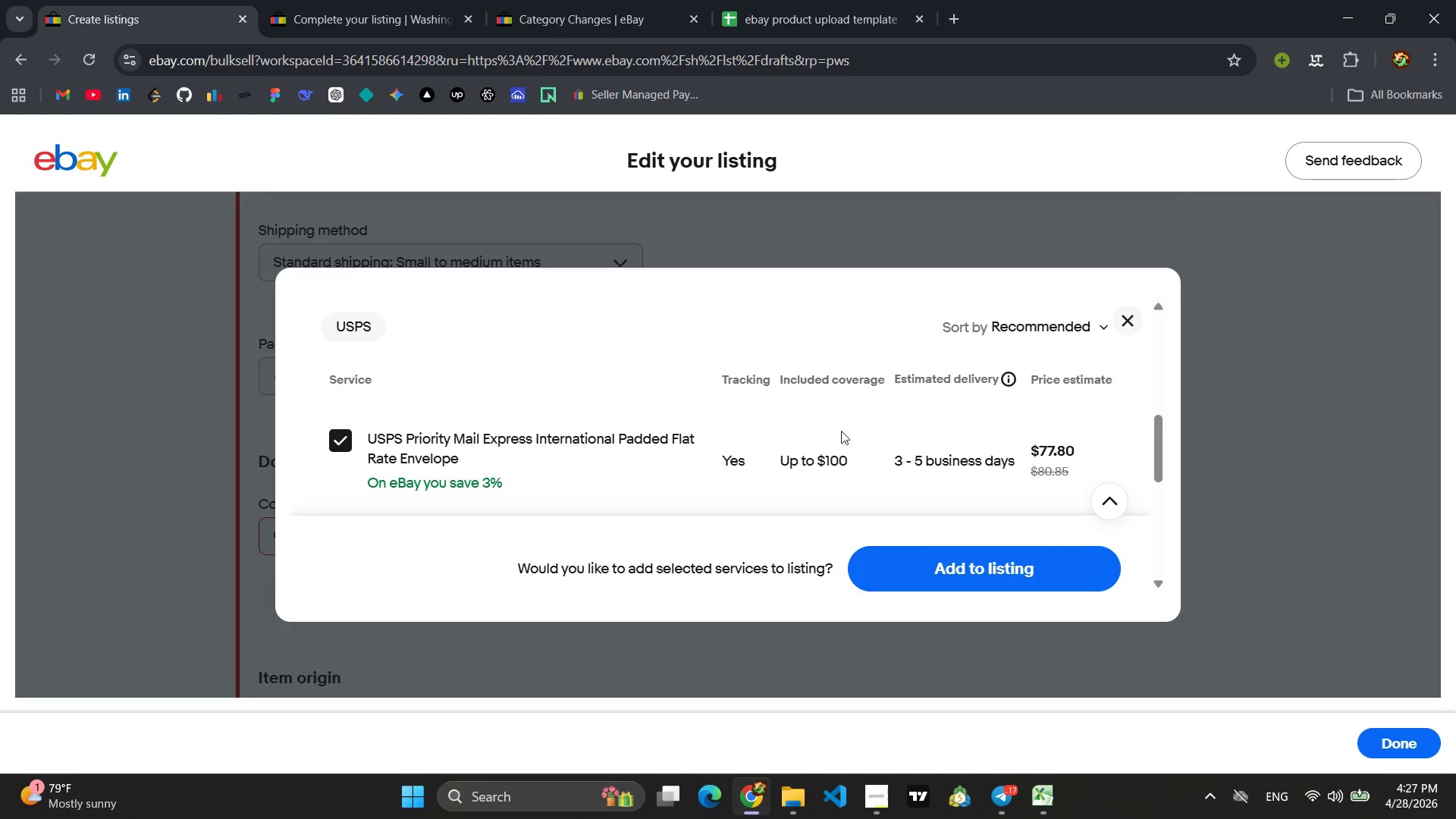 
scroll: coordinate [648, 436], scroll_direction: down, amount: 3.0
 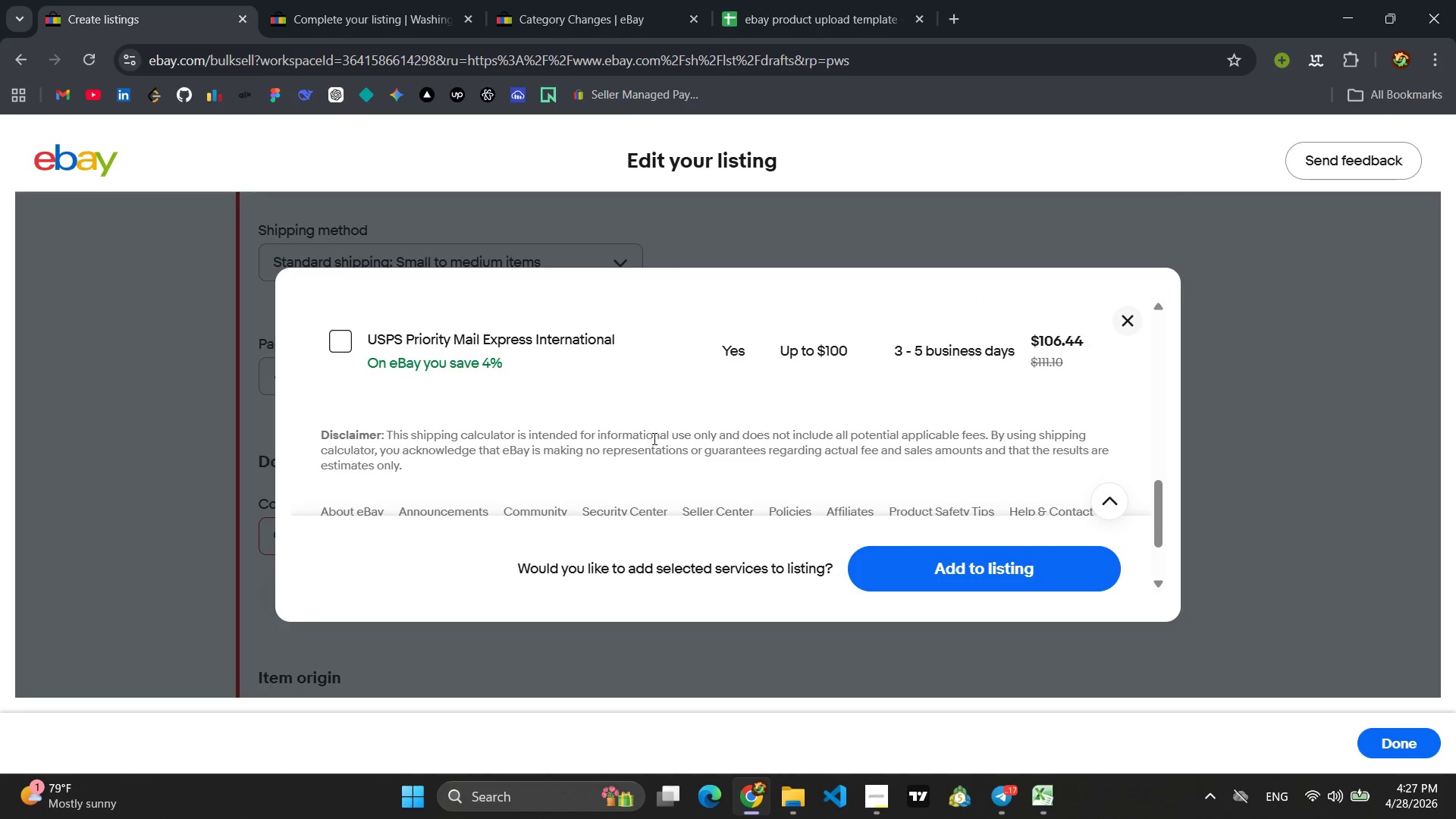 
scroll: coordinate [654, 438], scroll_direction: up, amount: 2.0
 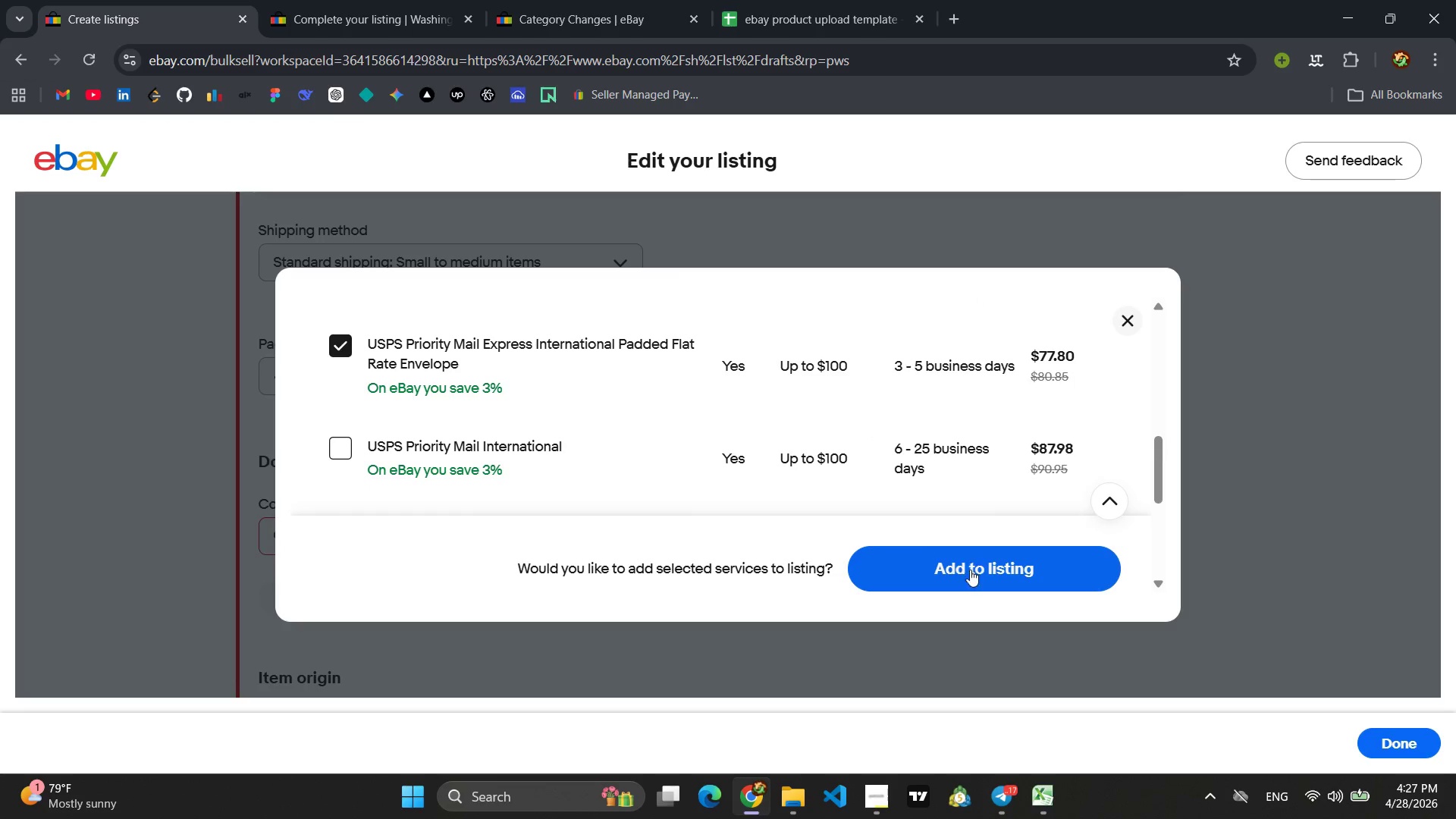 
left_click([968, 576])
 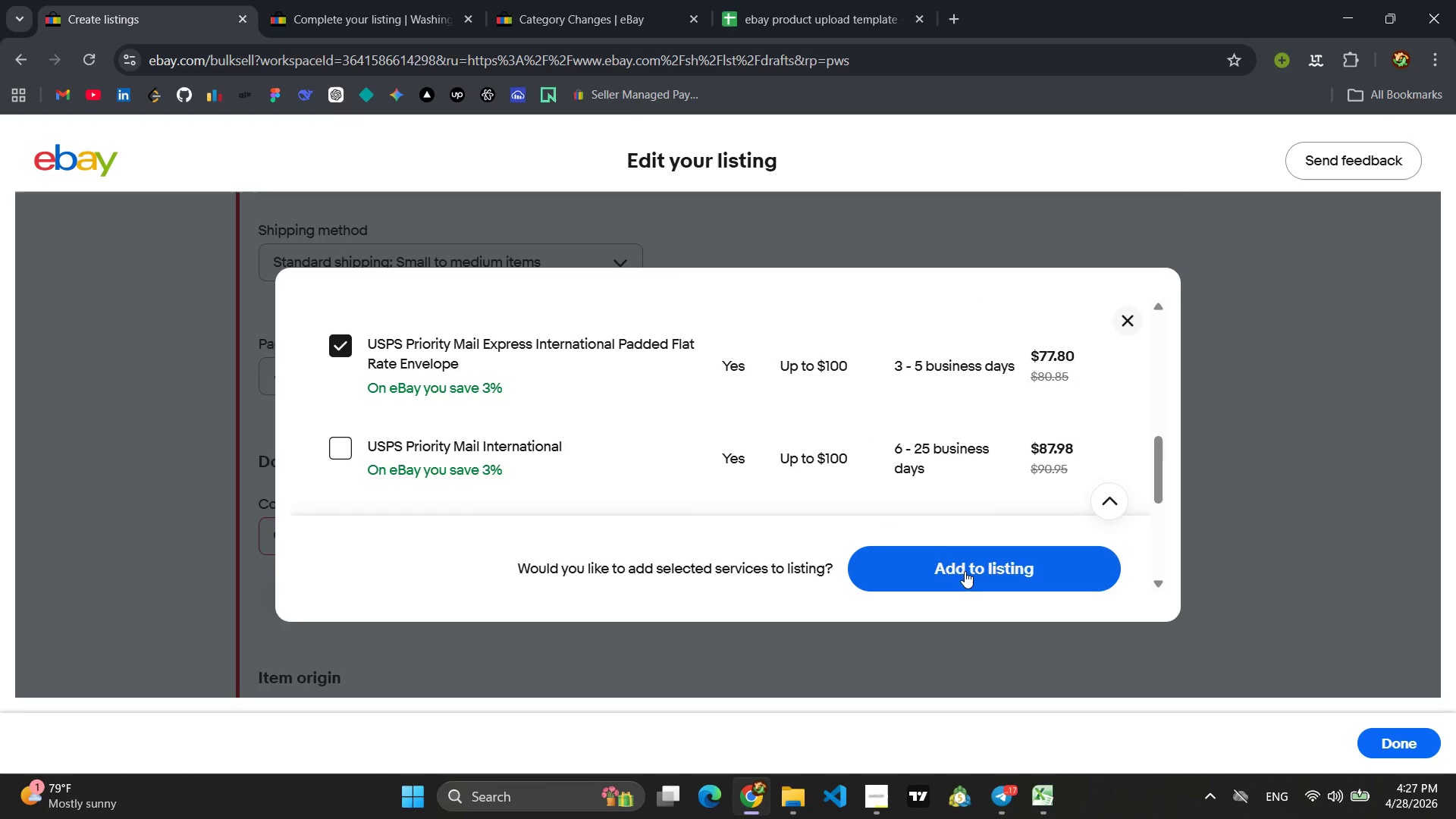 
scroll: coordinate [697, 438], scroll_direction: down, amount: 6.0
 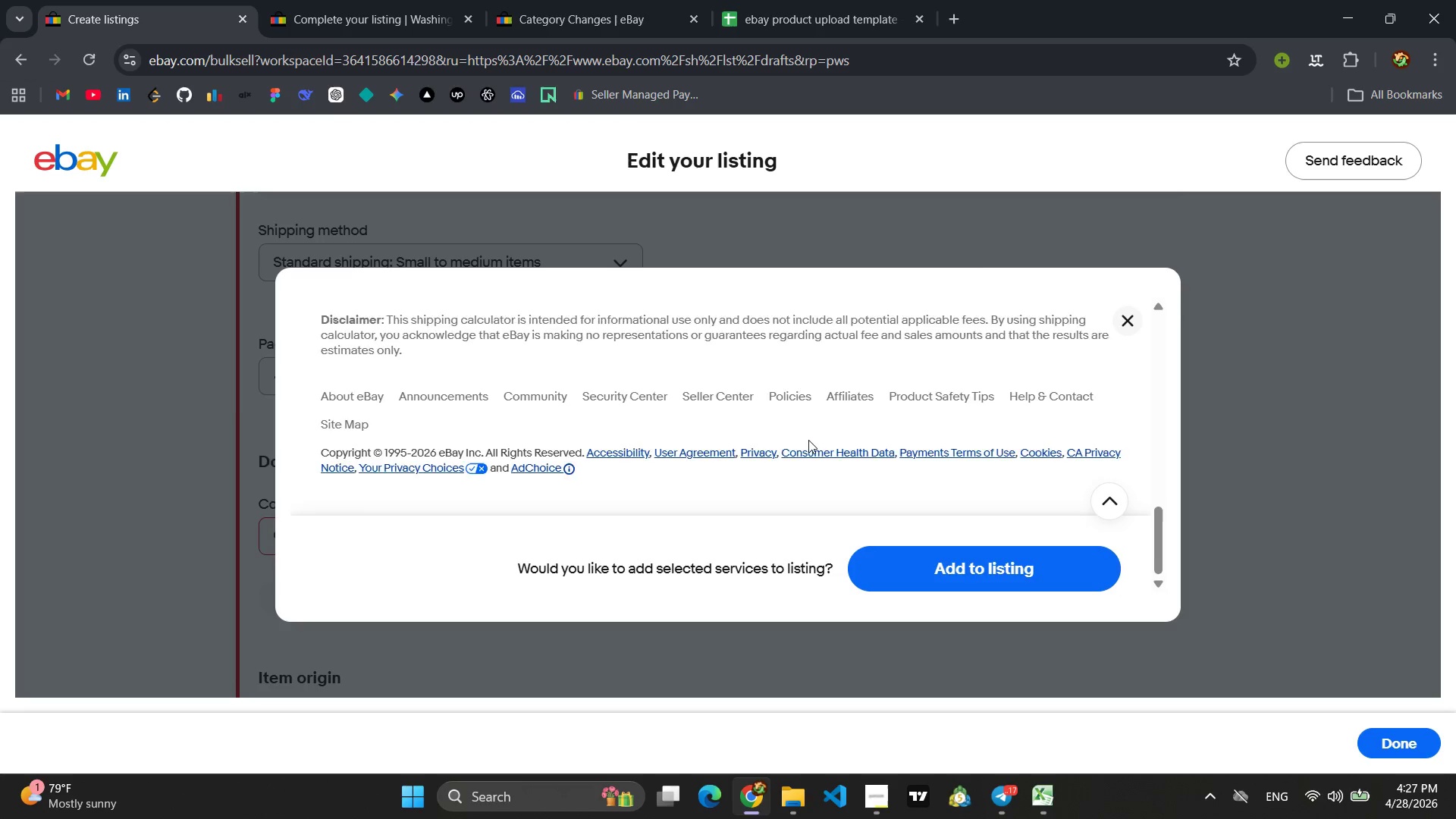 
scroll: coordinate [814, 440], scroll_direction: up, amount: 5.0
 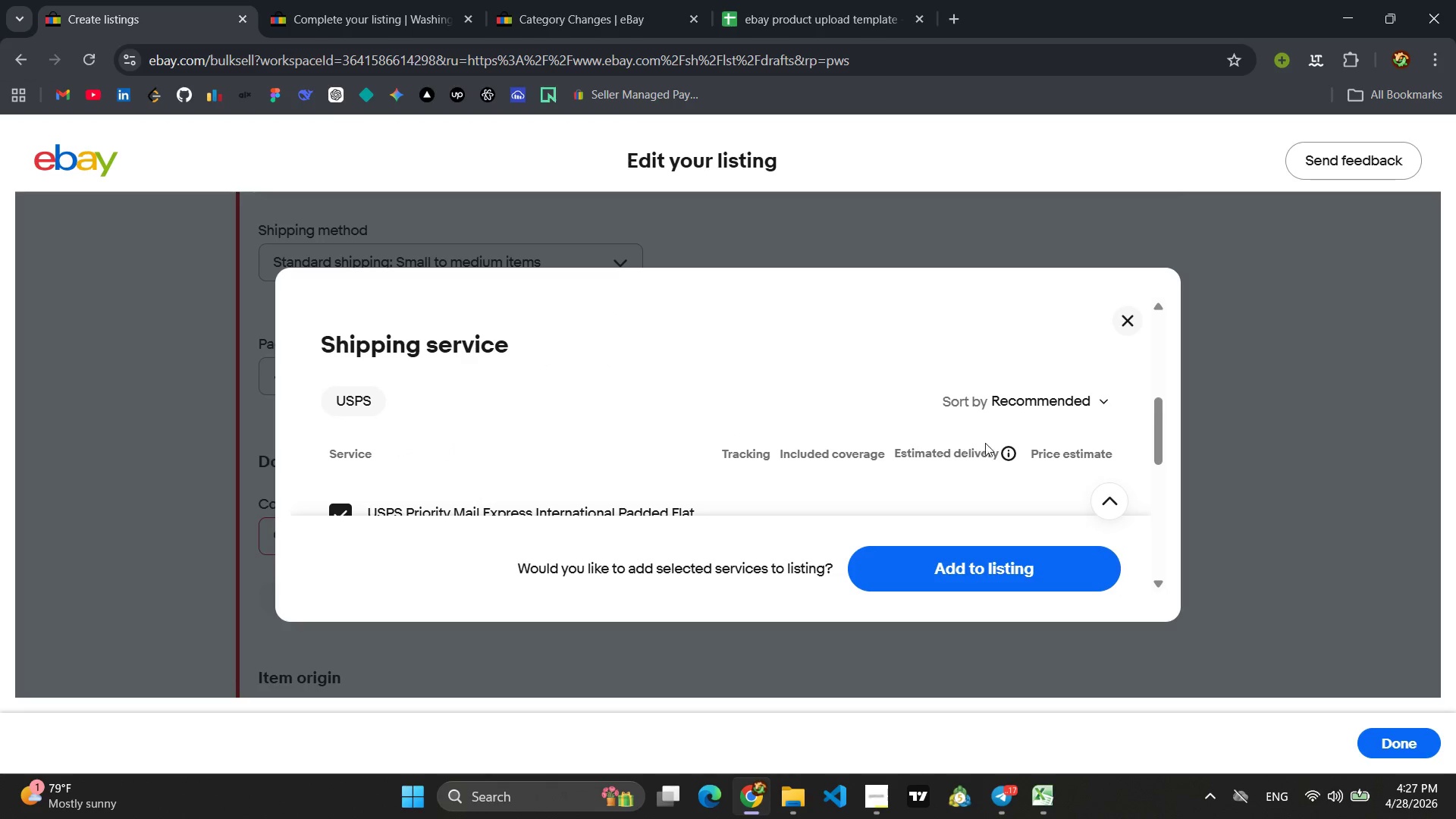 
left_click([1070, 401])
 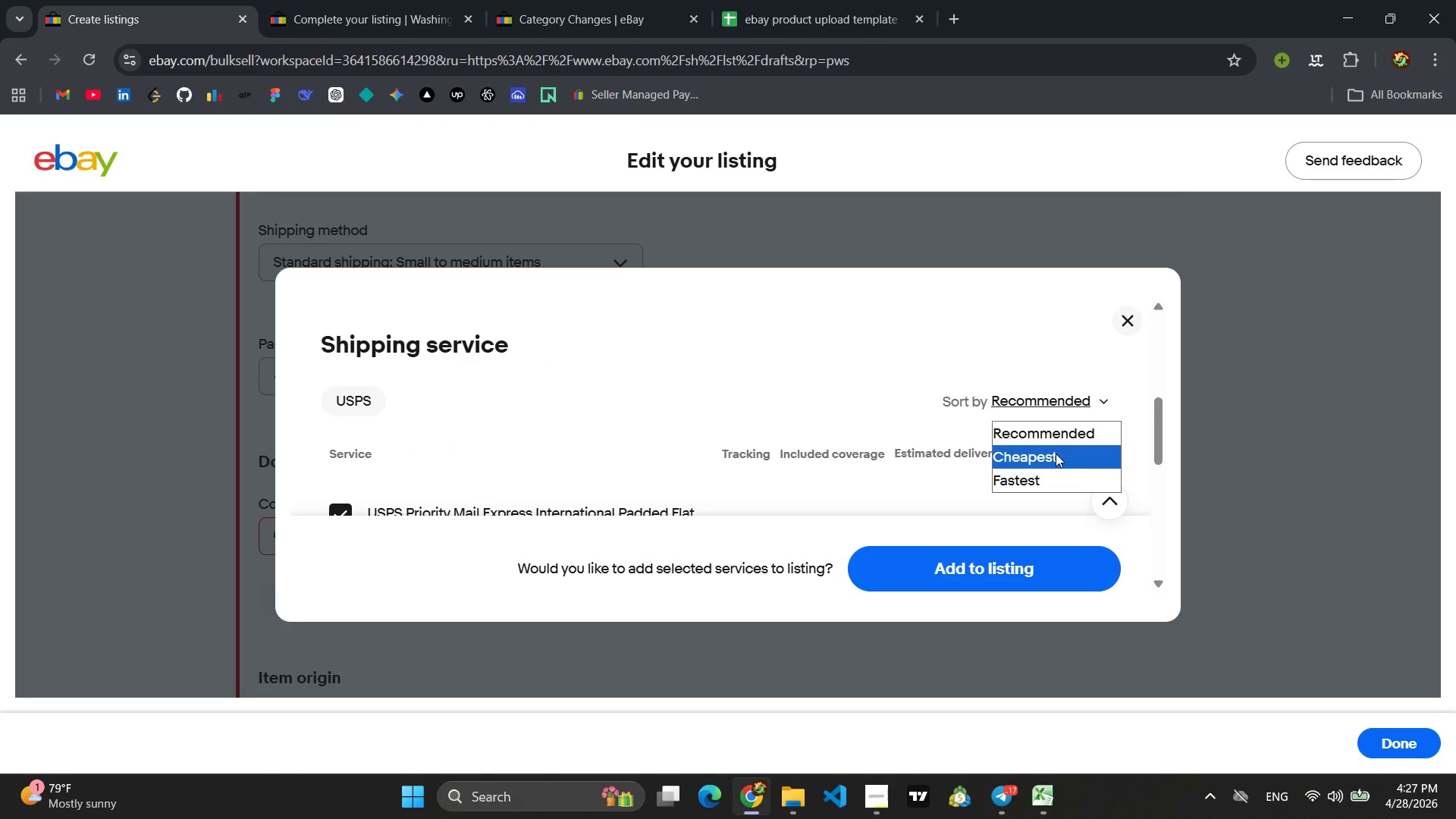 
left_click([1056, 457])
 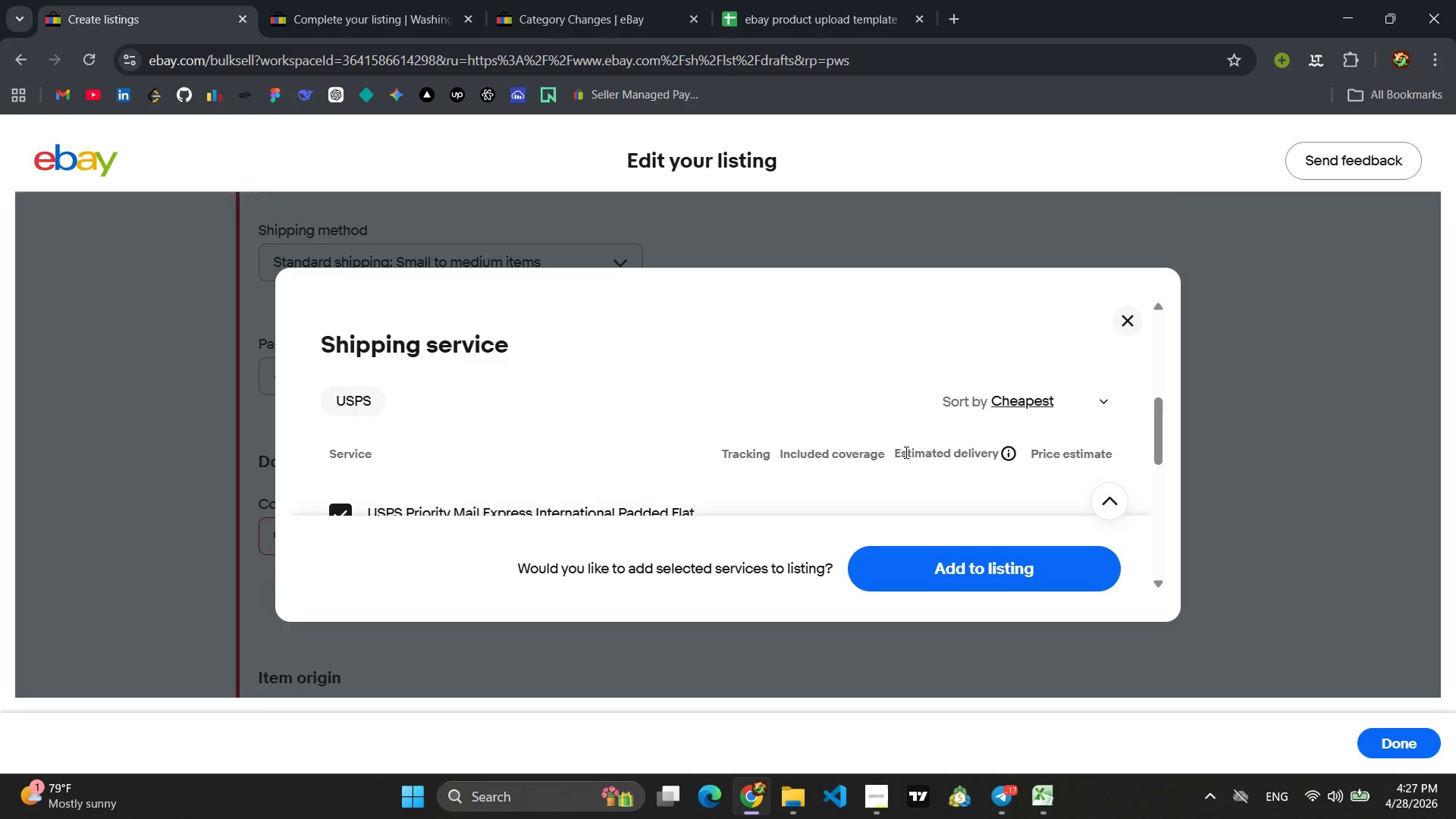 
scroll: coordinate [904, 451], scroll_direction: down, amount: 2.0
 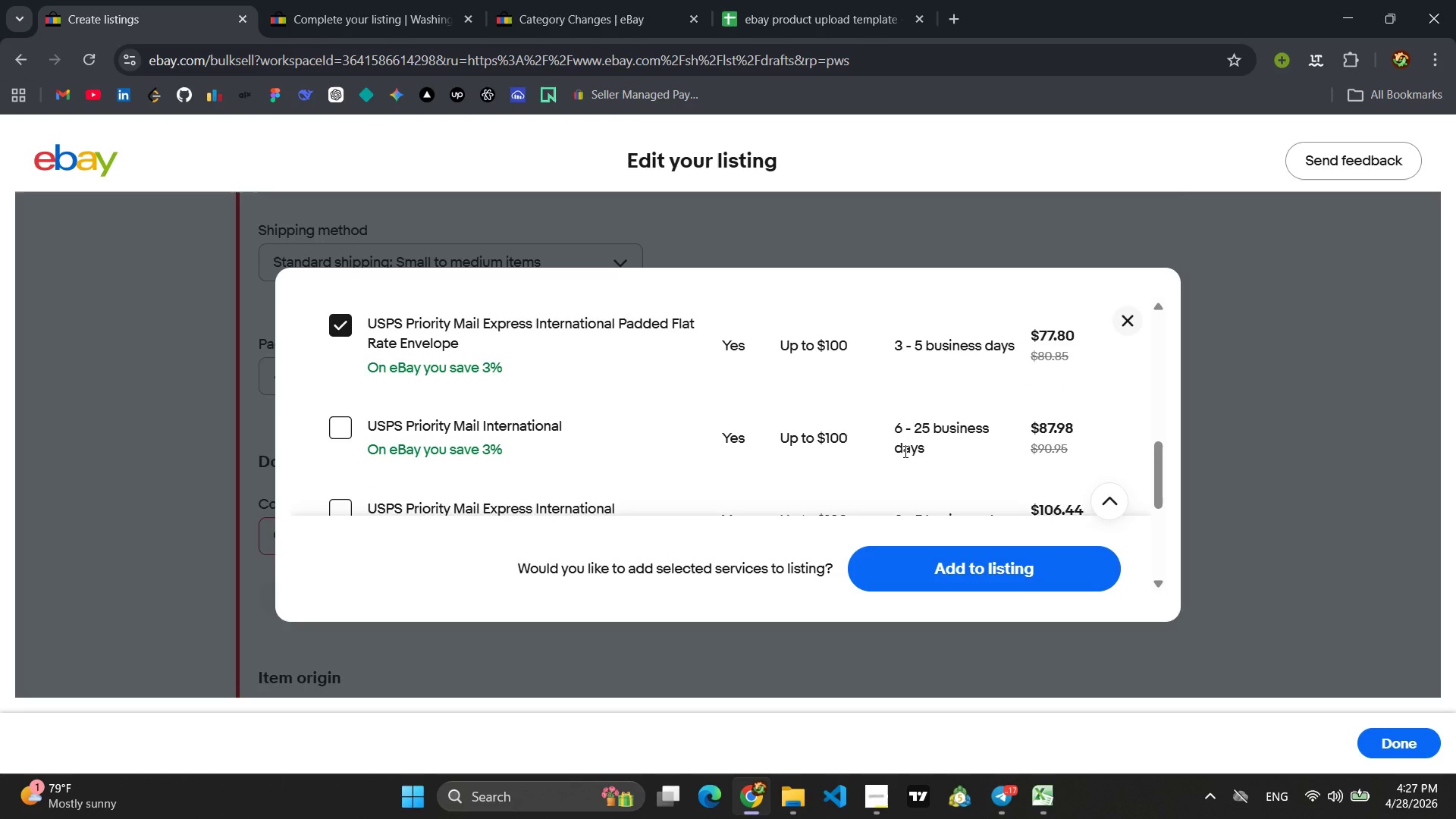 
scroll: coordinate [904, 451], scroll_direction: none, amount: 0.0
 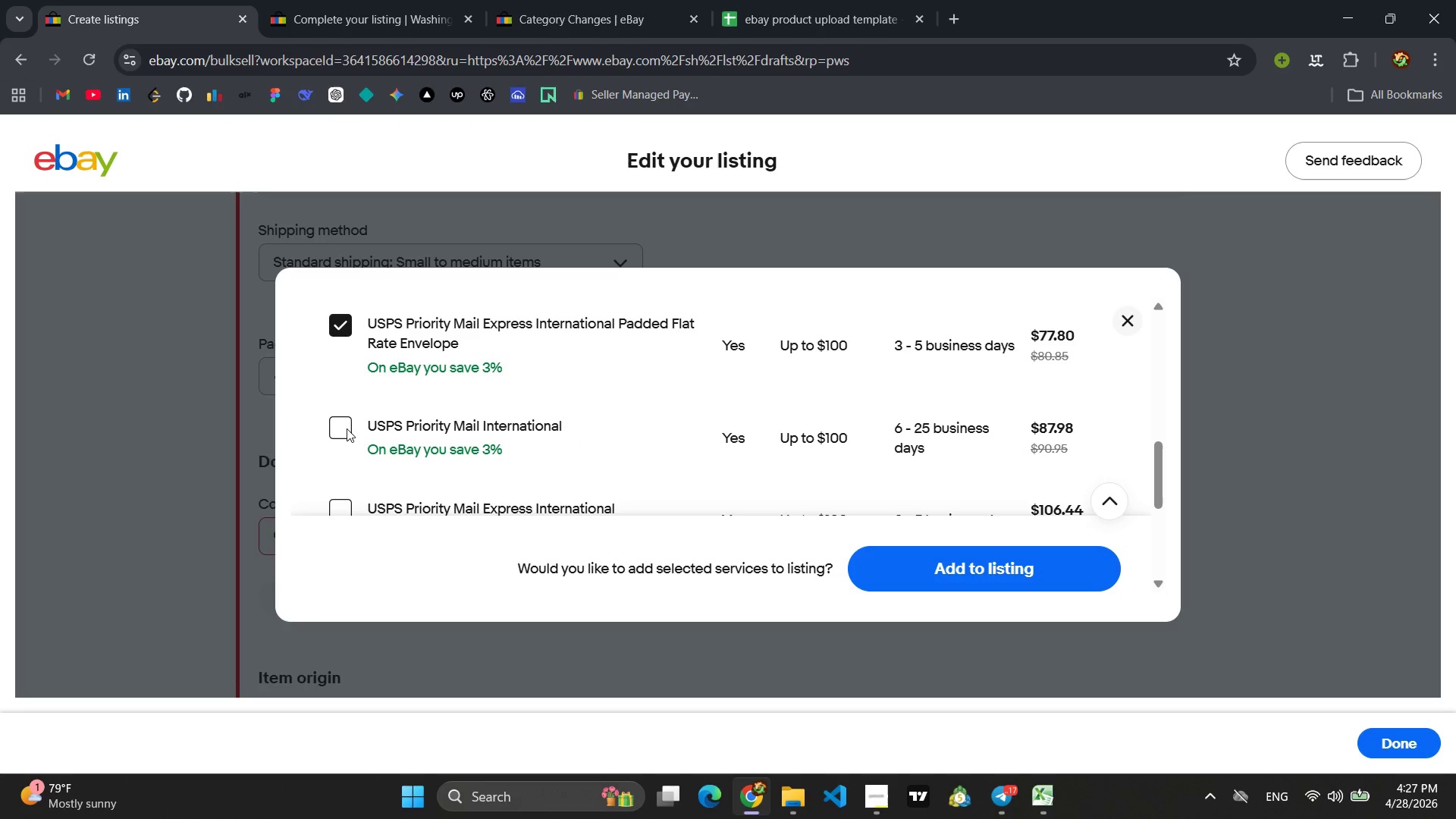 
left_click([342, 430])
 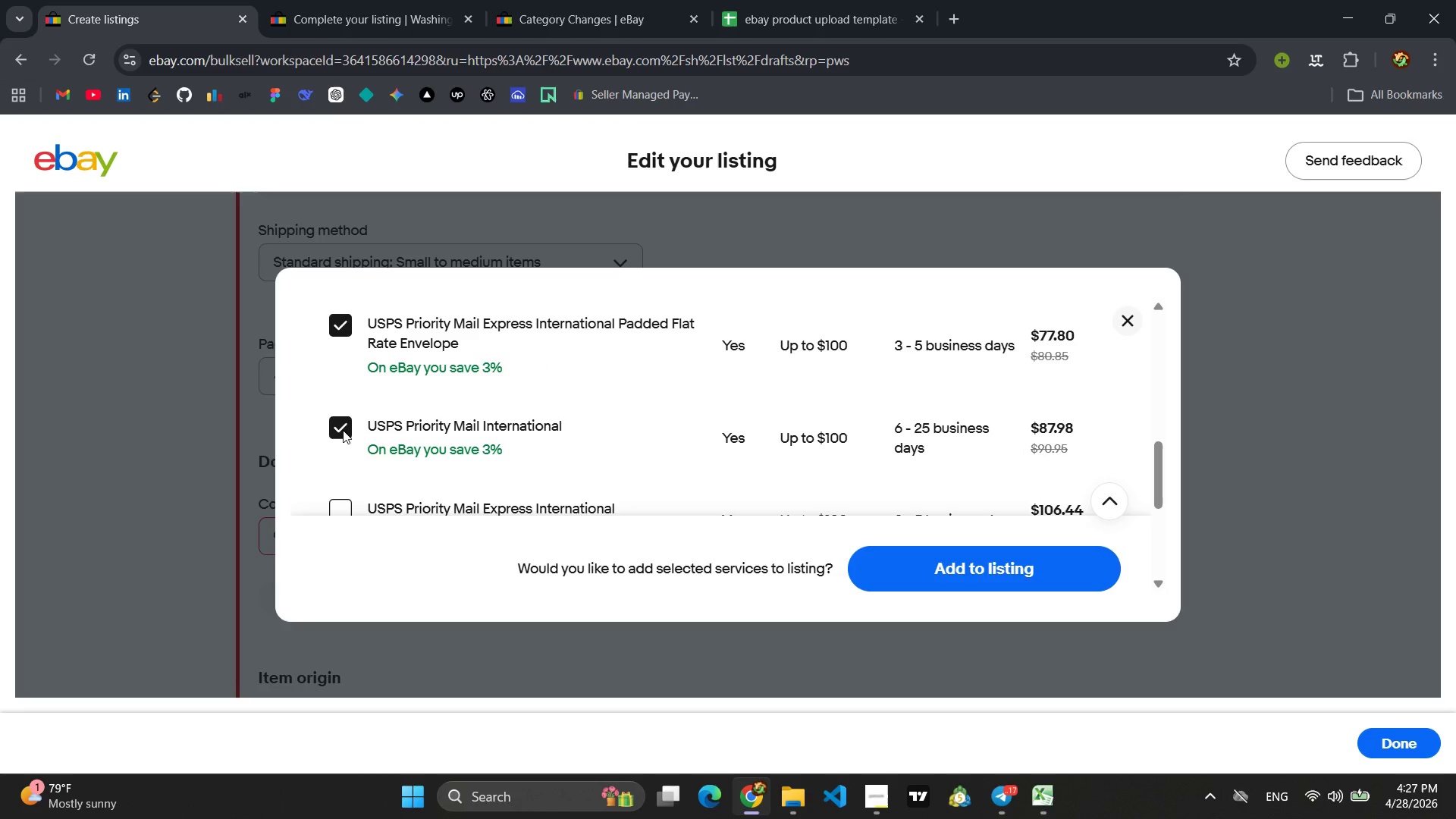 
left_click([343, 430])
 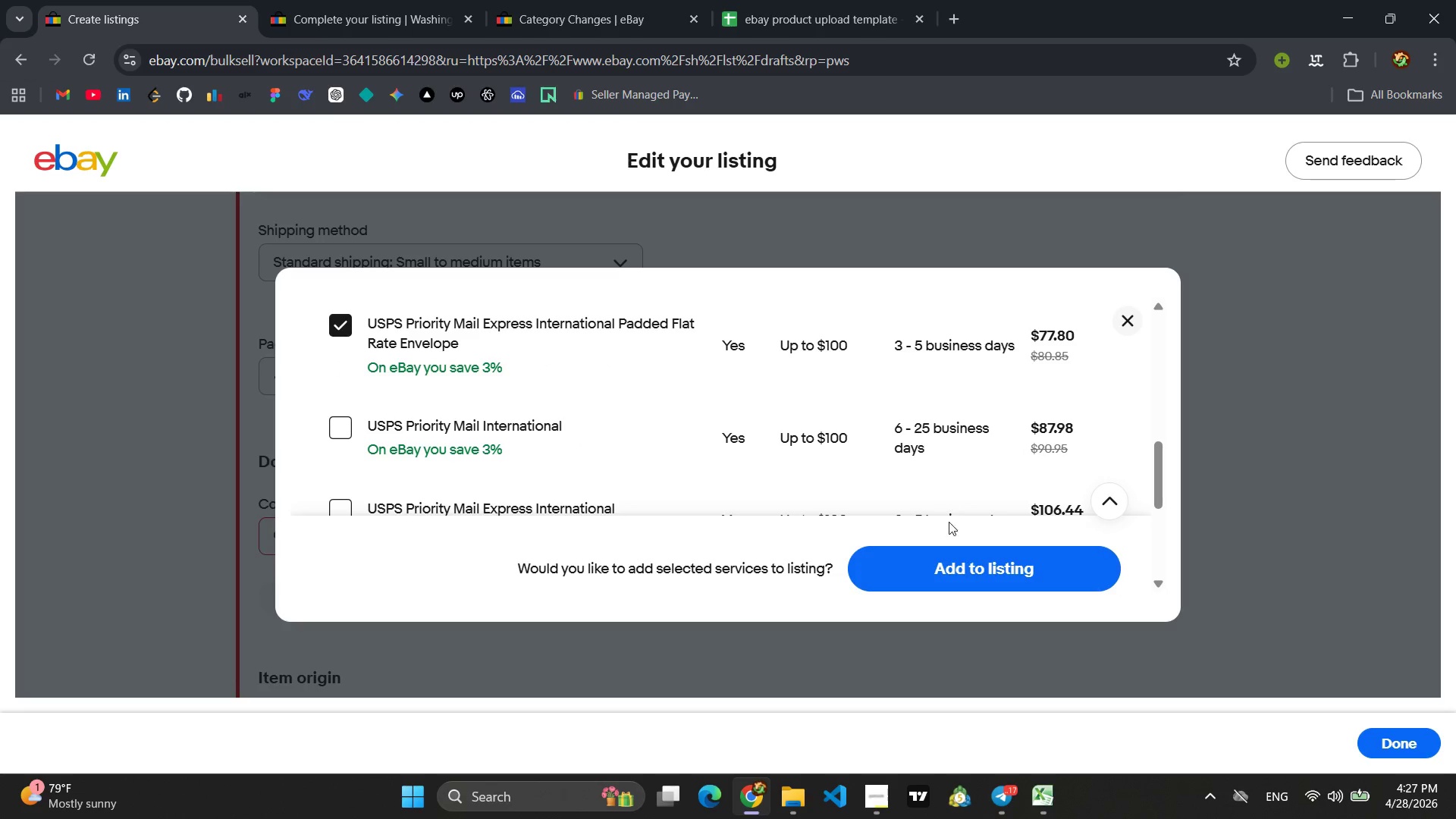 
left_click([965, 555])
 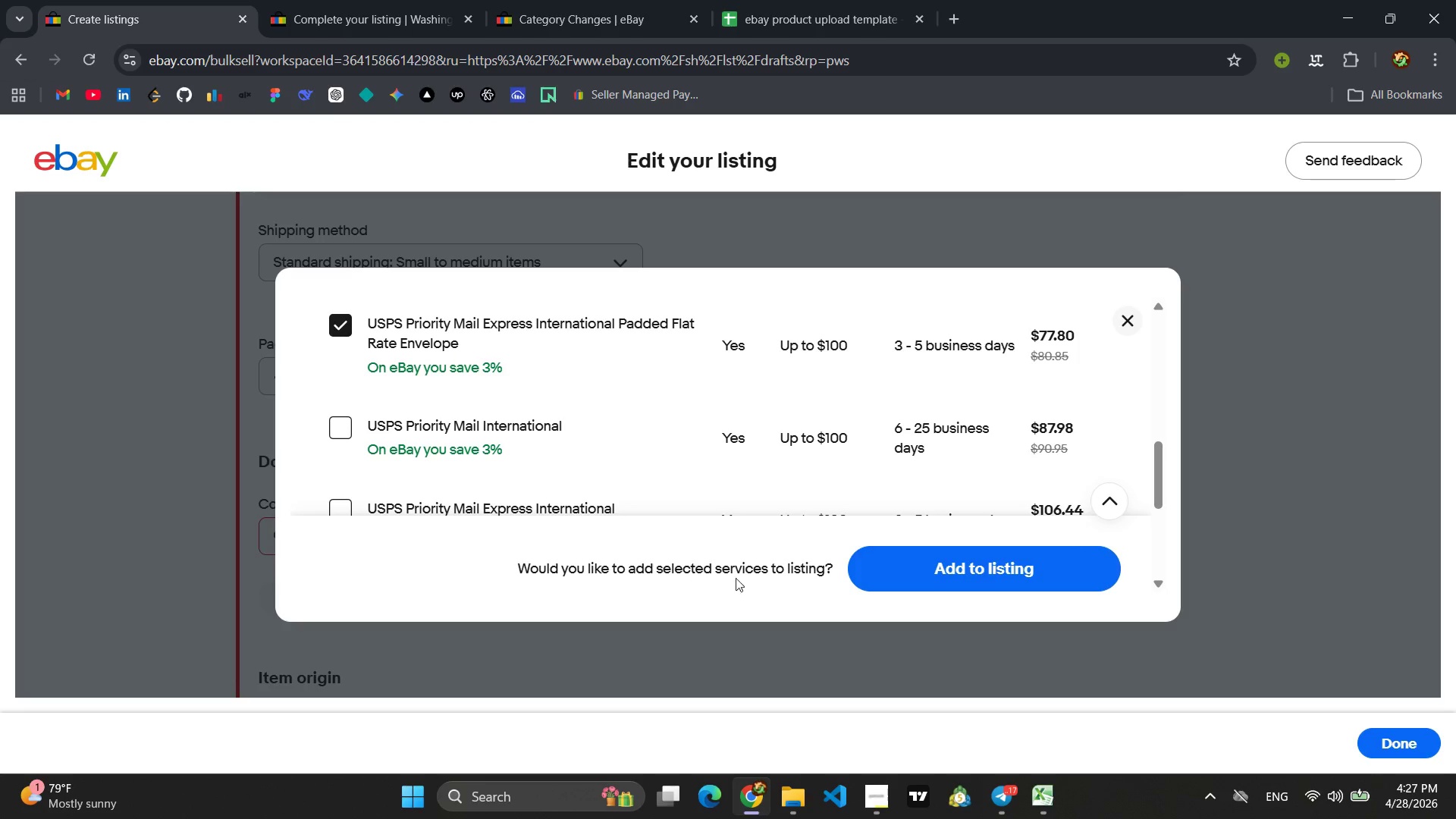 
scroll: coordinate [971, 500], scroll_direction: up, amount: 5.0
 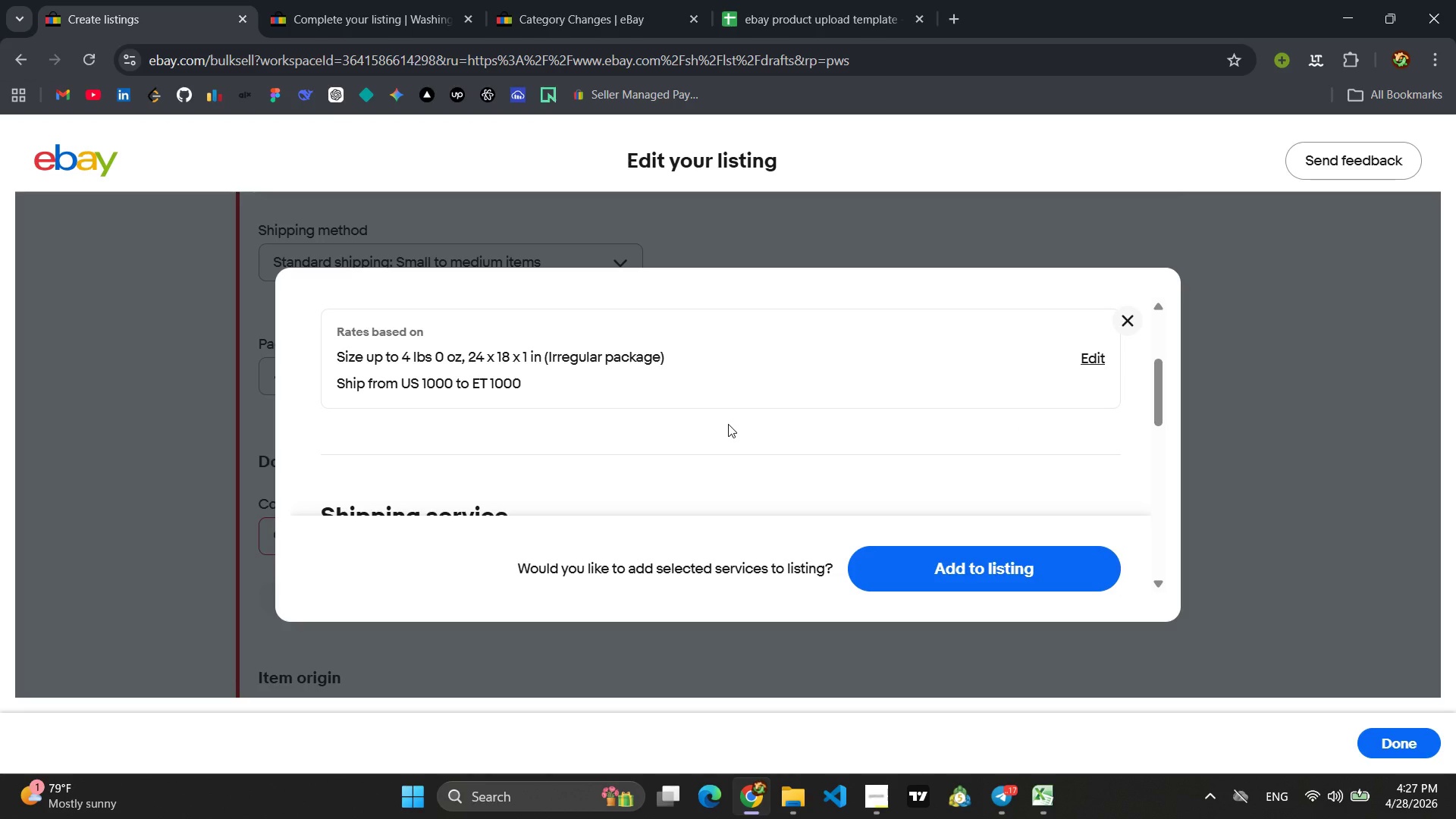 
wait(15.23)
 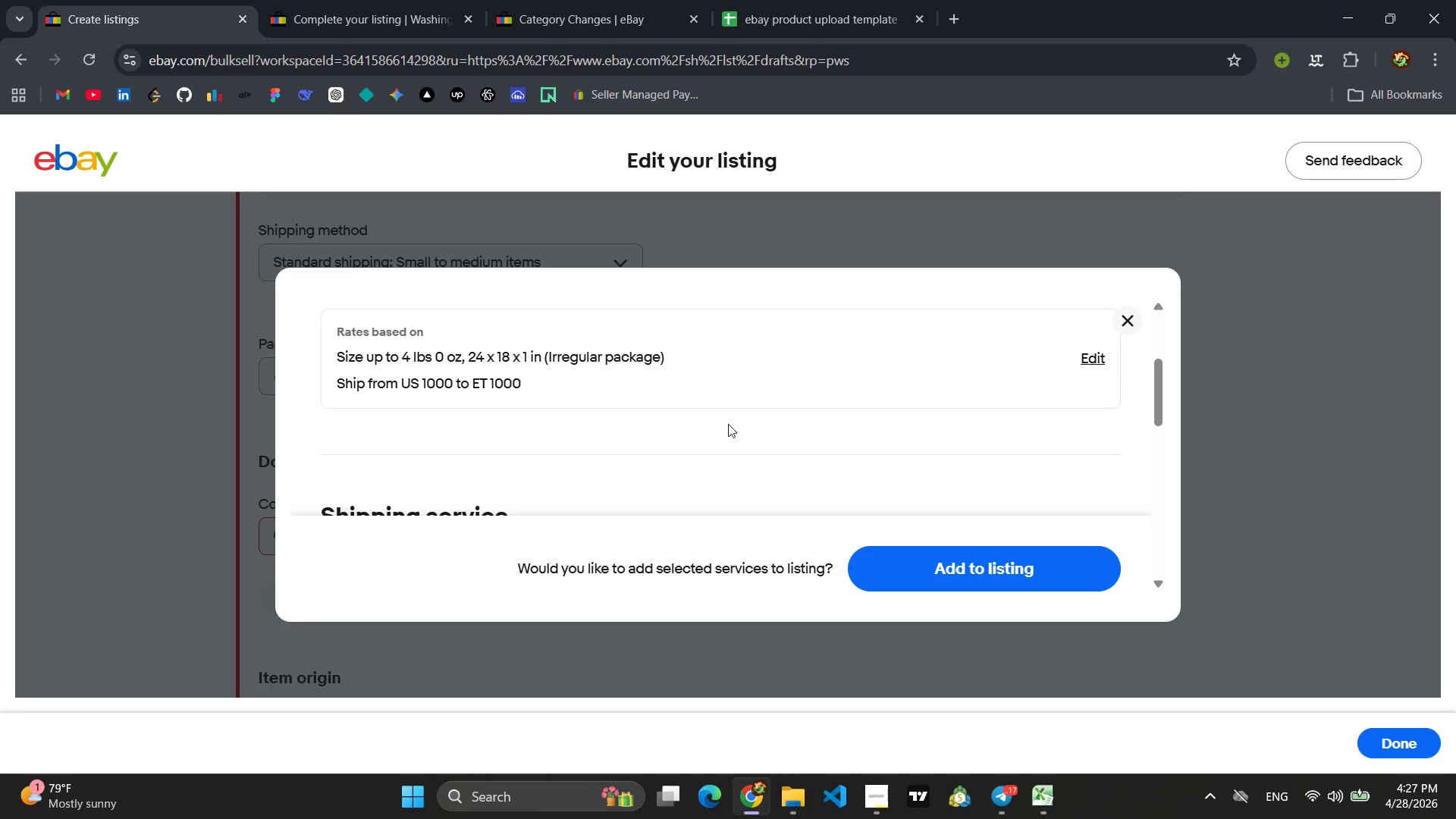 
scroll: coordinate [1009, 375], scroll_direction: down, amount: 6.0
 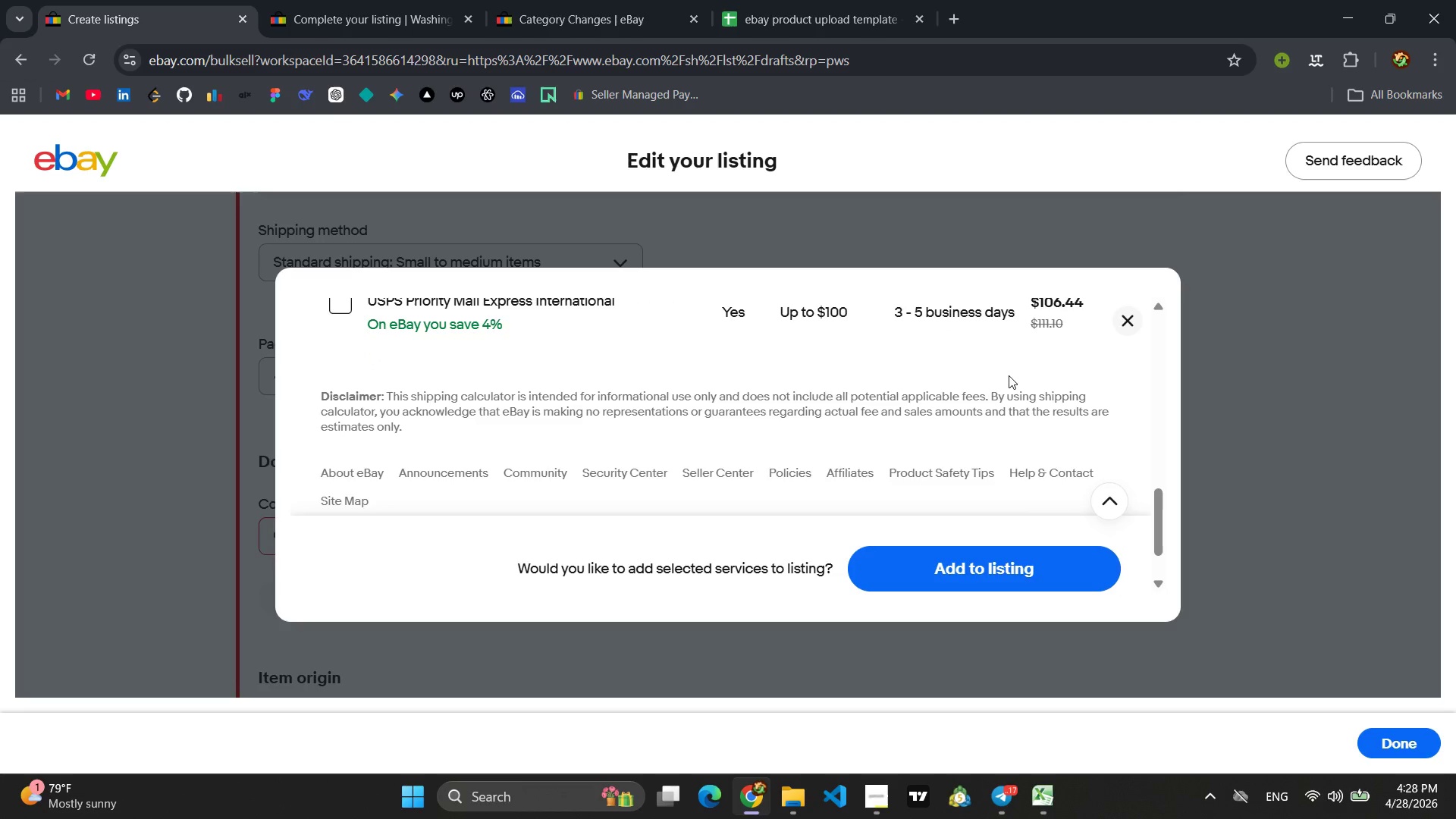 
scroll: coordinate [1009, 375], scroll_direction: up, amount: 1.0
 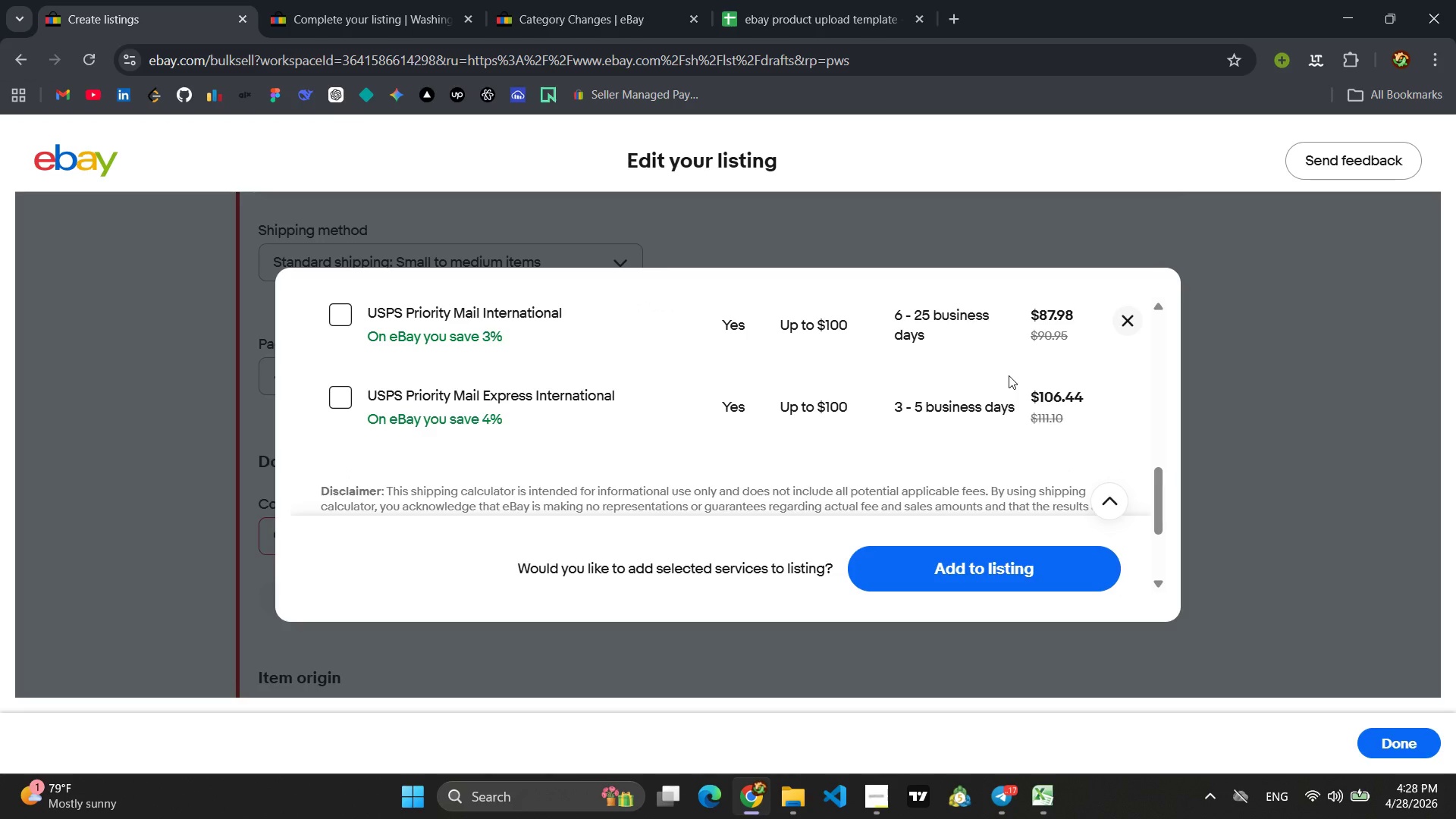 
scroll: coordinate [984, 391], scroll_direction: down, amount: 3.0
 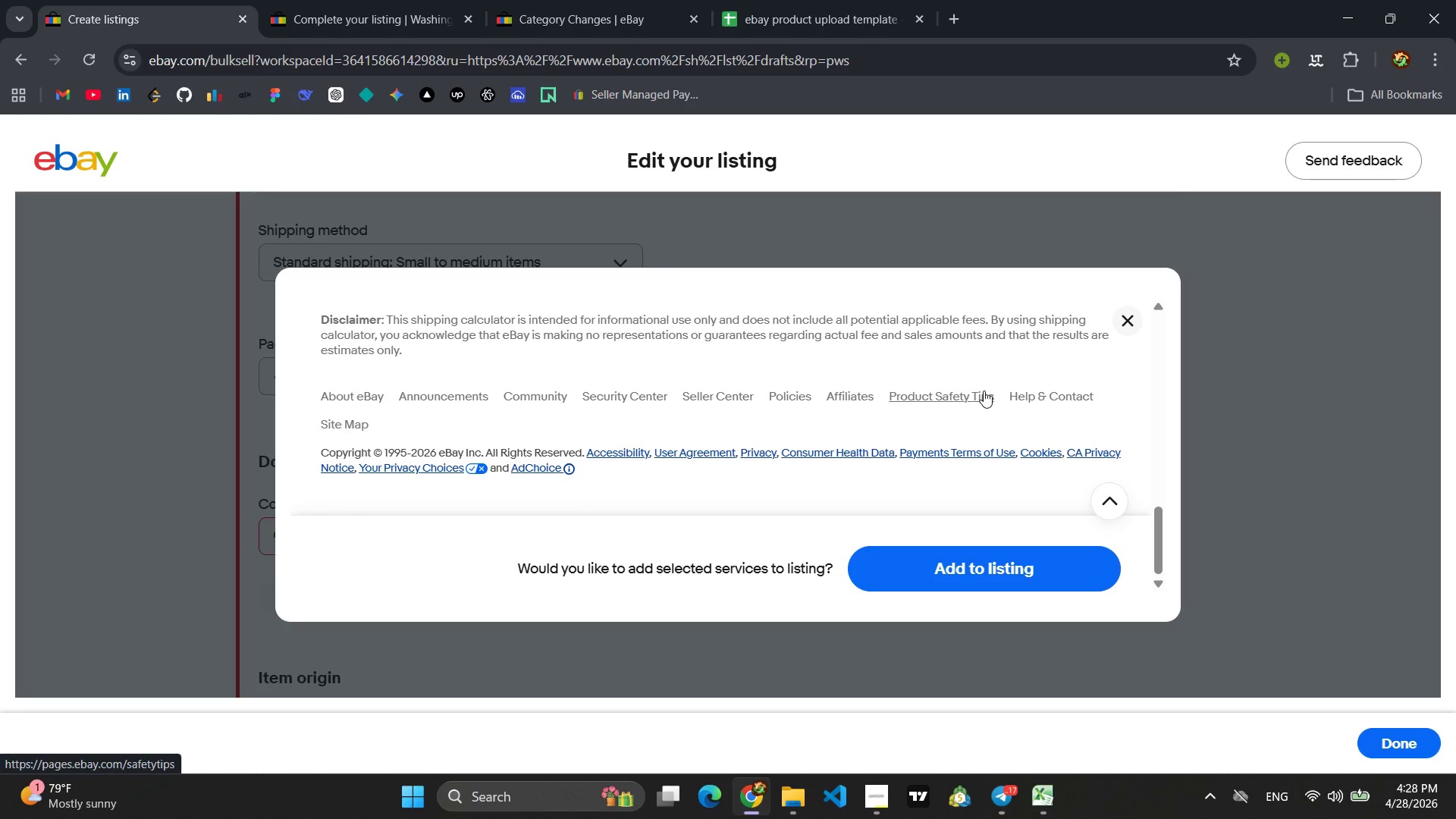 
wait(13.82)
 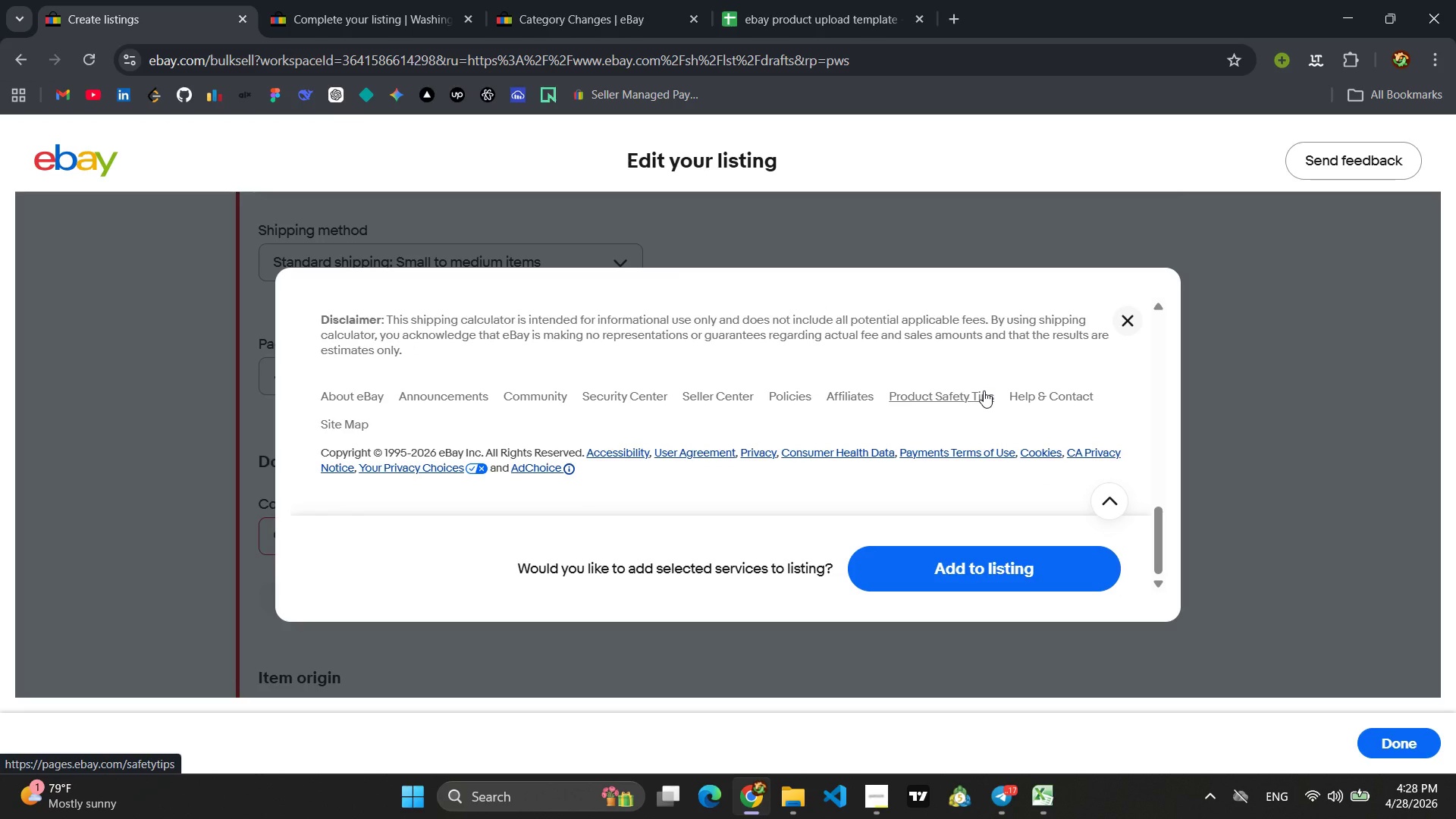 
left_click([989, 578])
 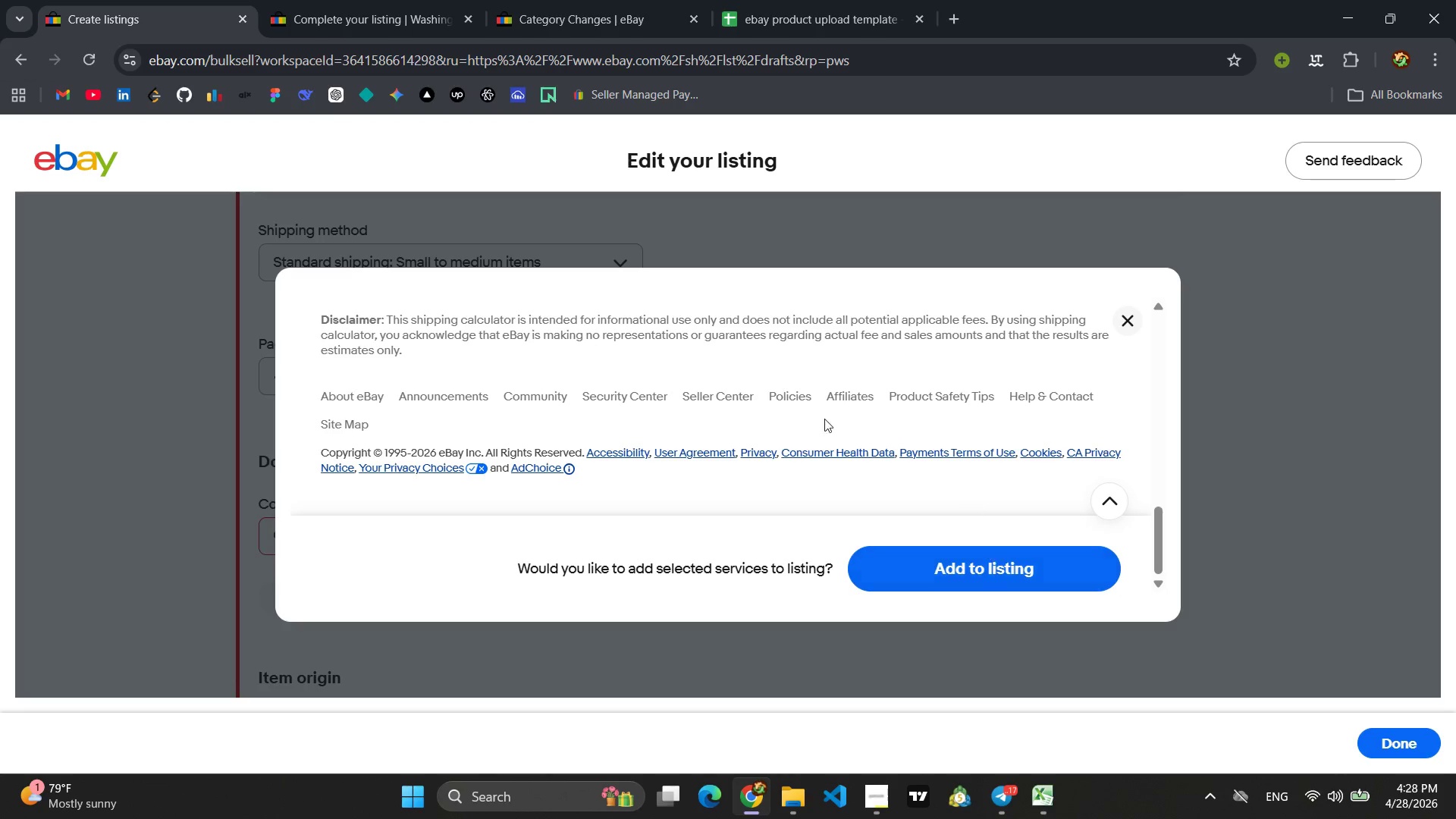 
scroll: coordinate [790, 410], scroll_direction: up, amount: 2.0
 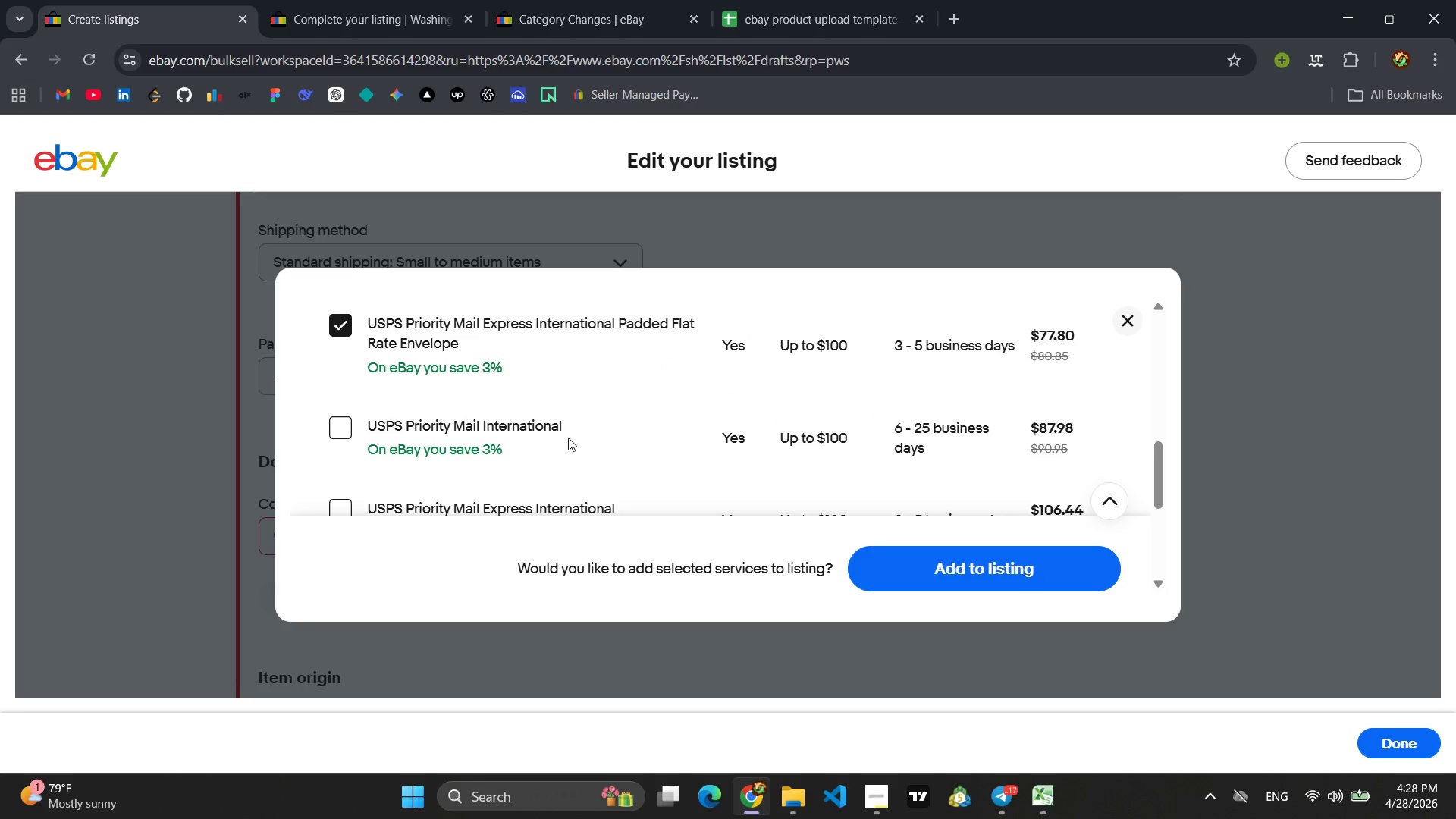 
left_click([328, 429])
 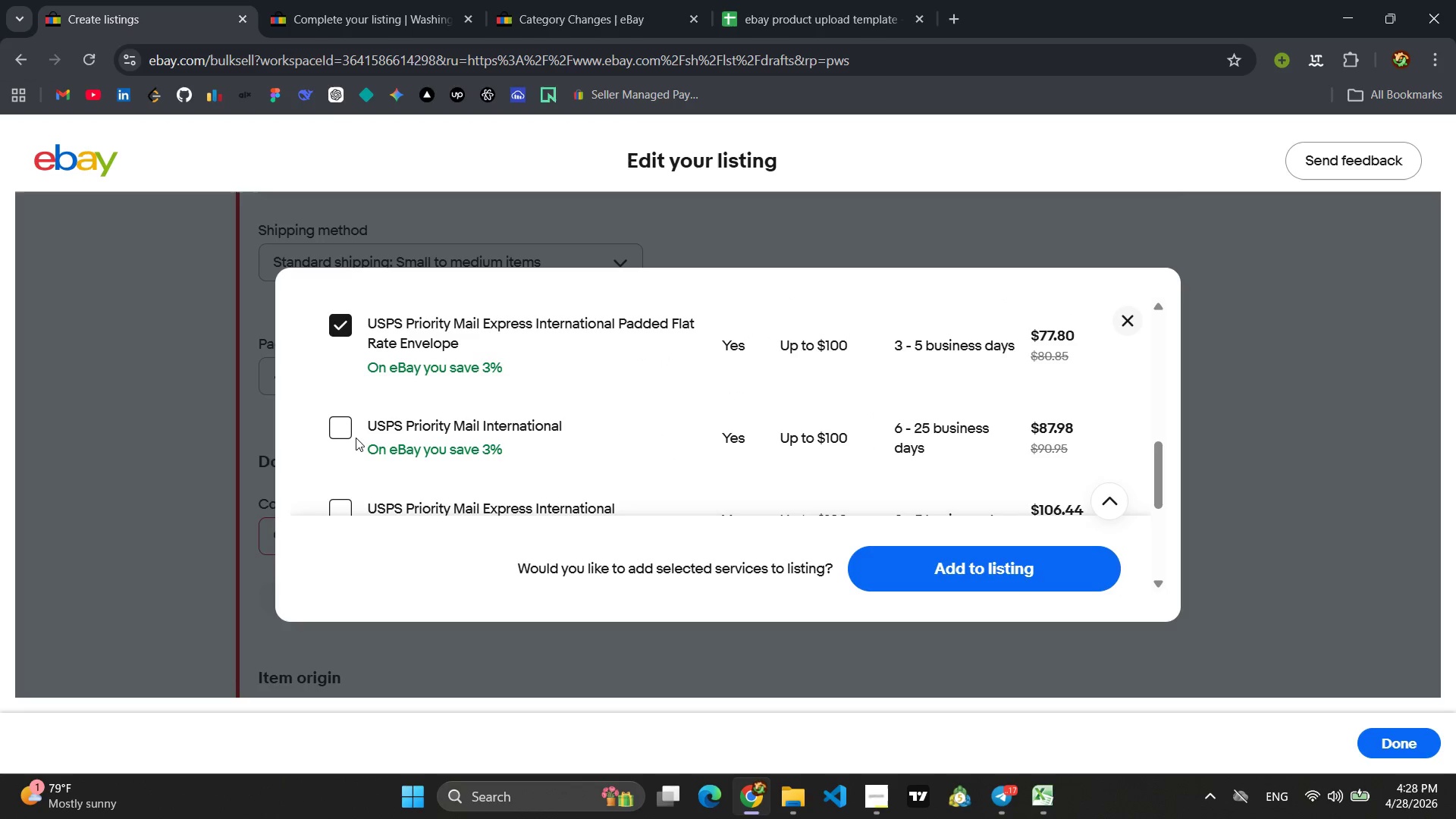 
left_click([353, 435])
 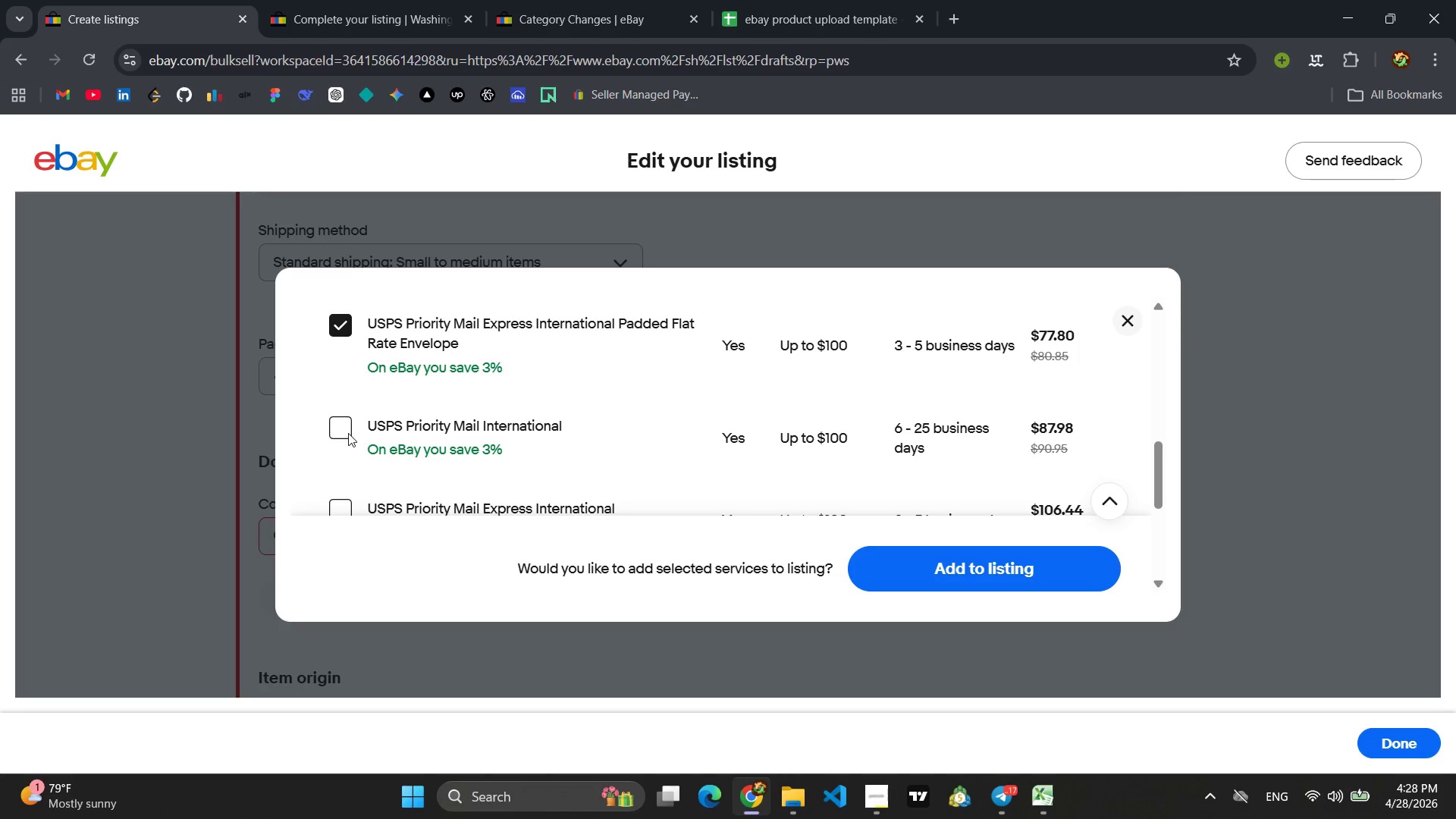 
left_click([348, 433])
 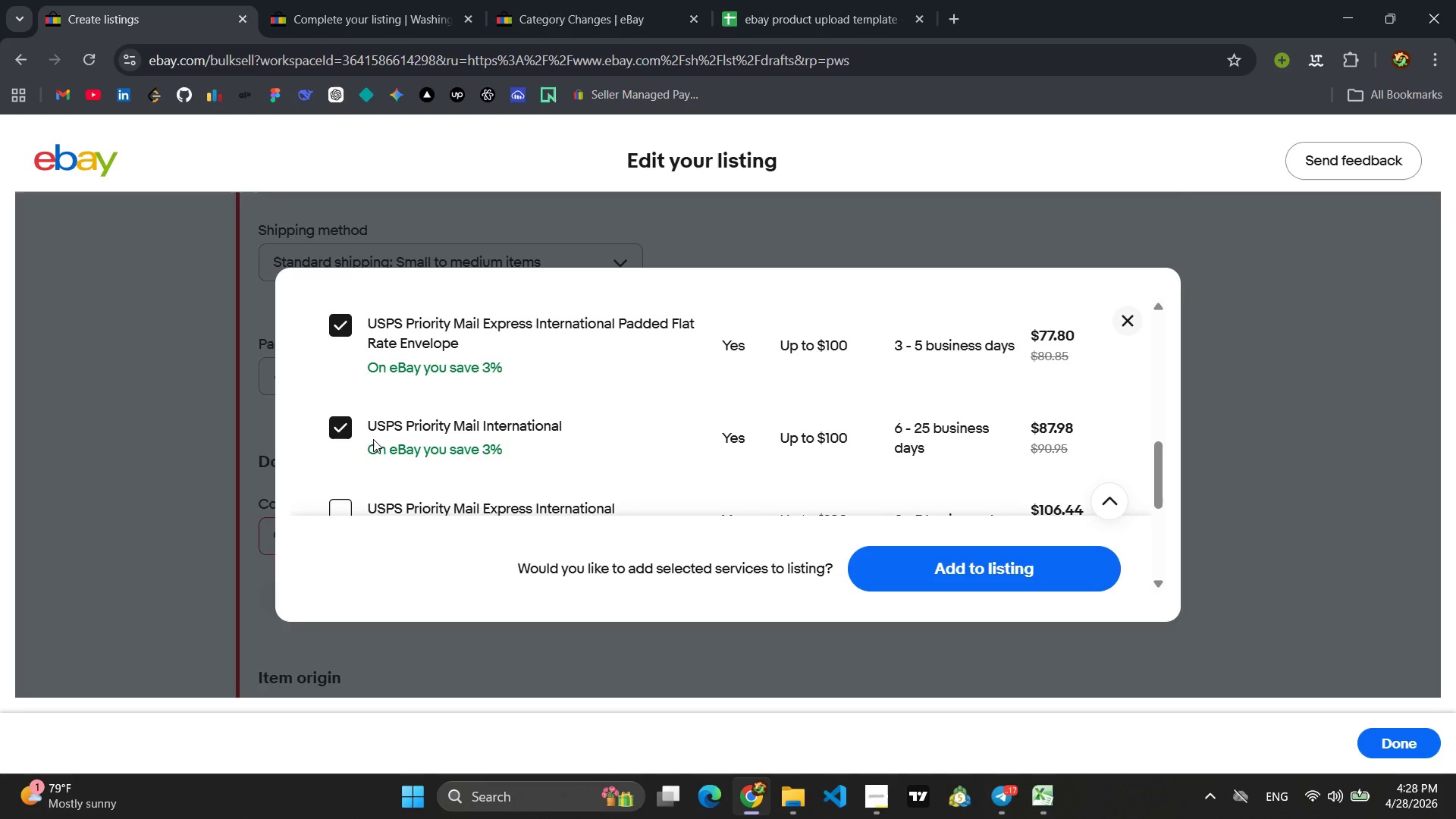 
scroll: coordinate [377, 444], scroll_direction: down, amount: 2.0
 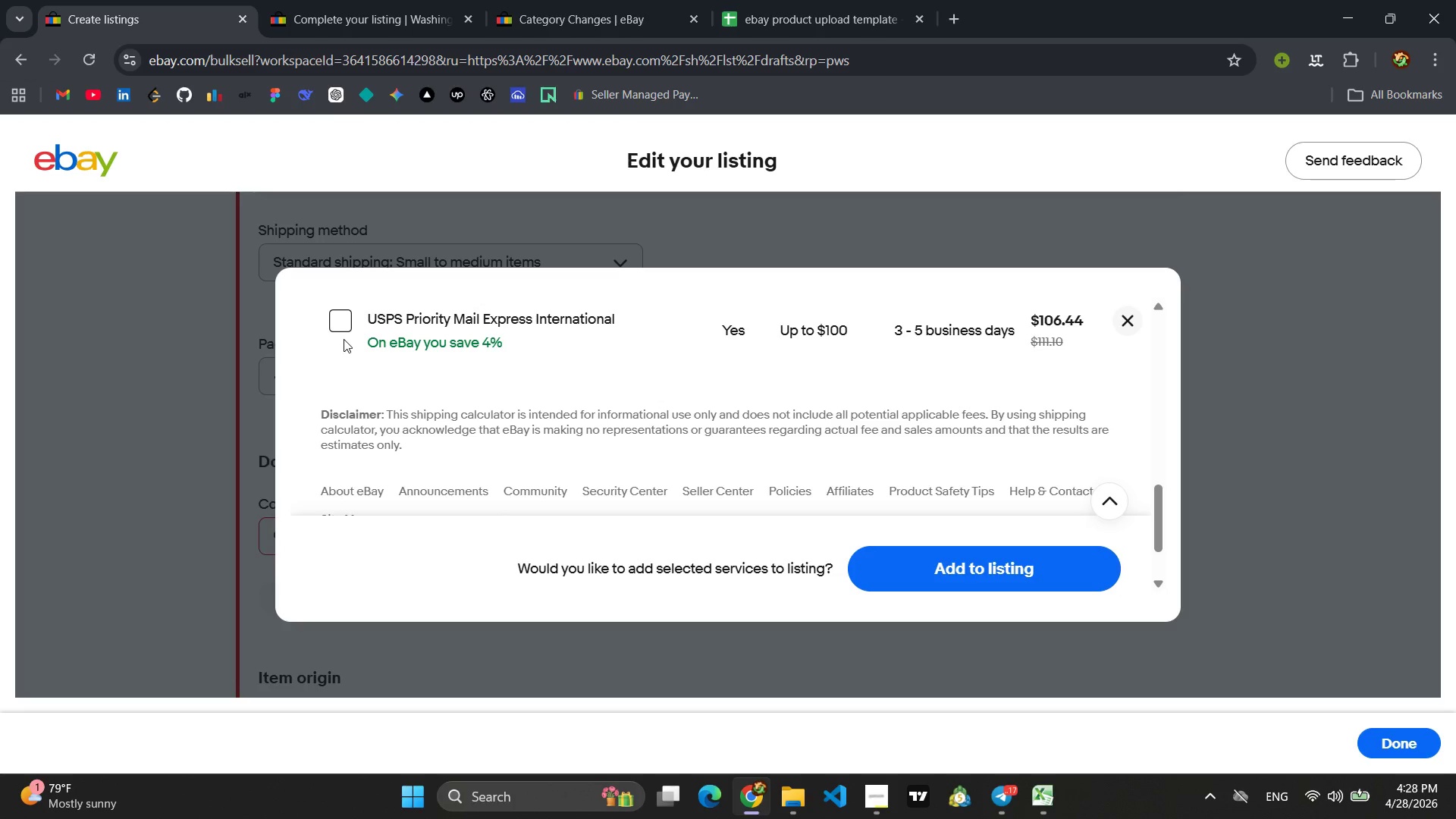 
left_click([344, 318])
 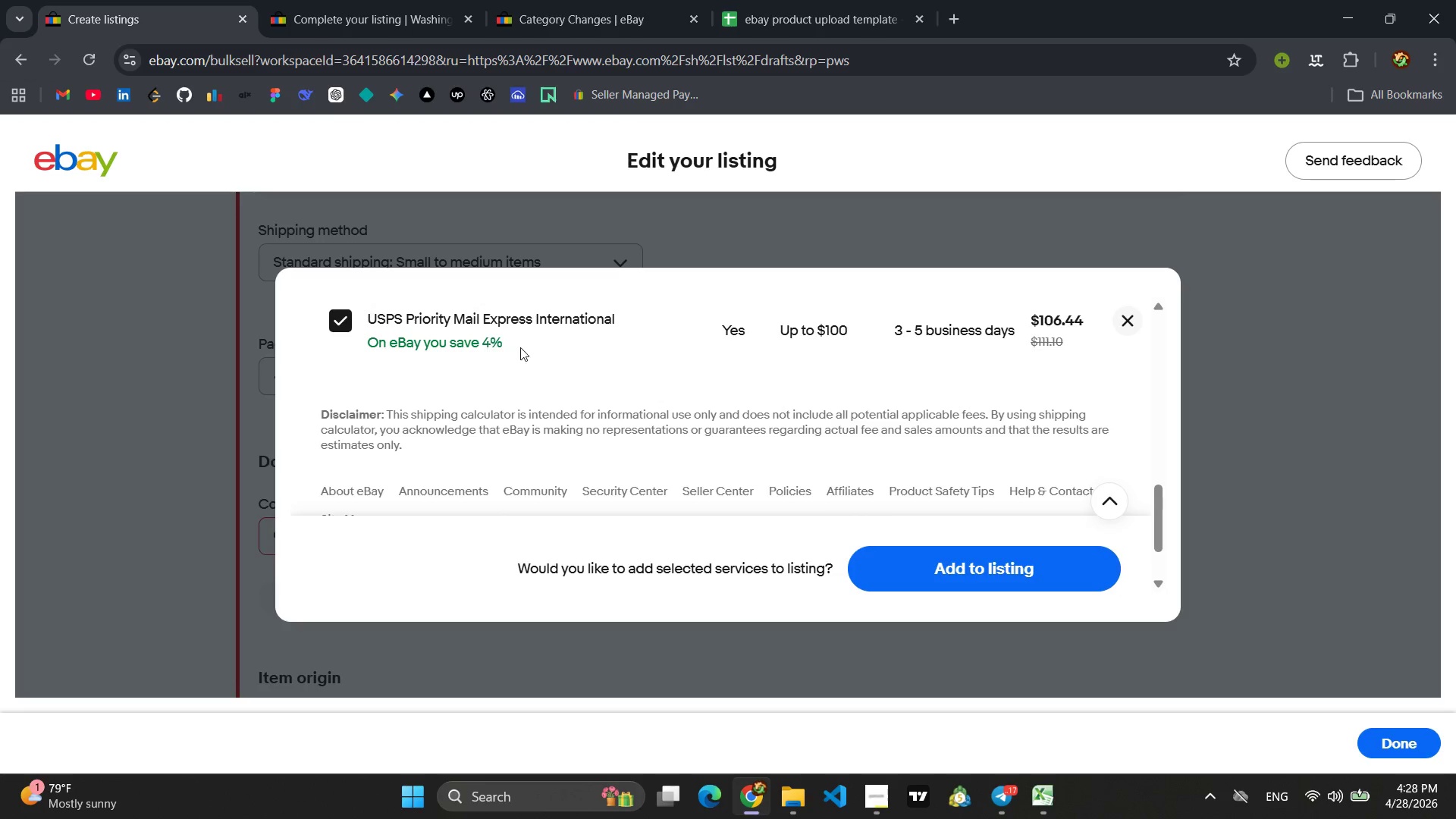 
scroll: coordinate [527, 349], scroll_direction: up, amount: 3.0
 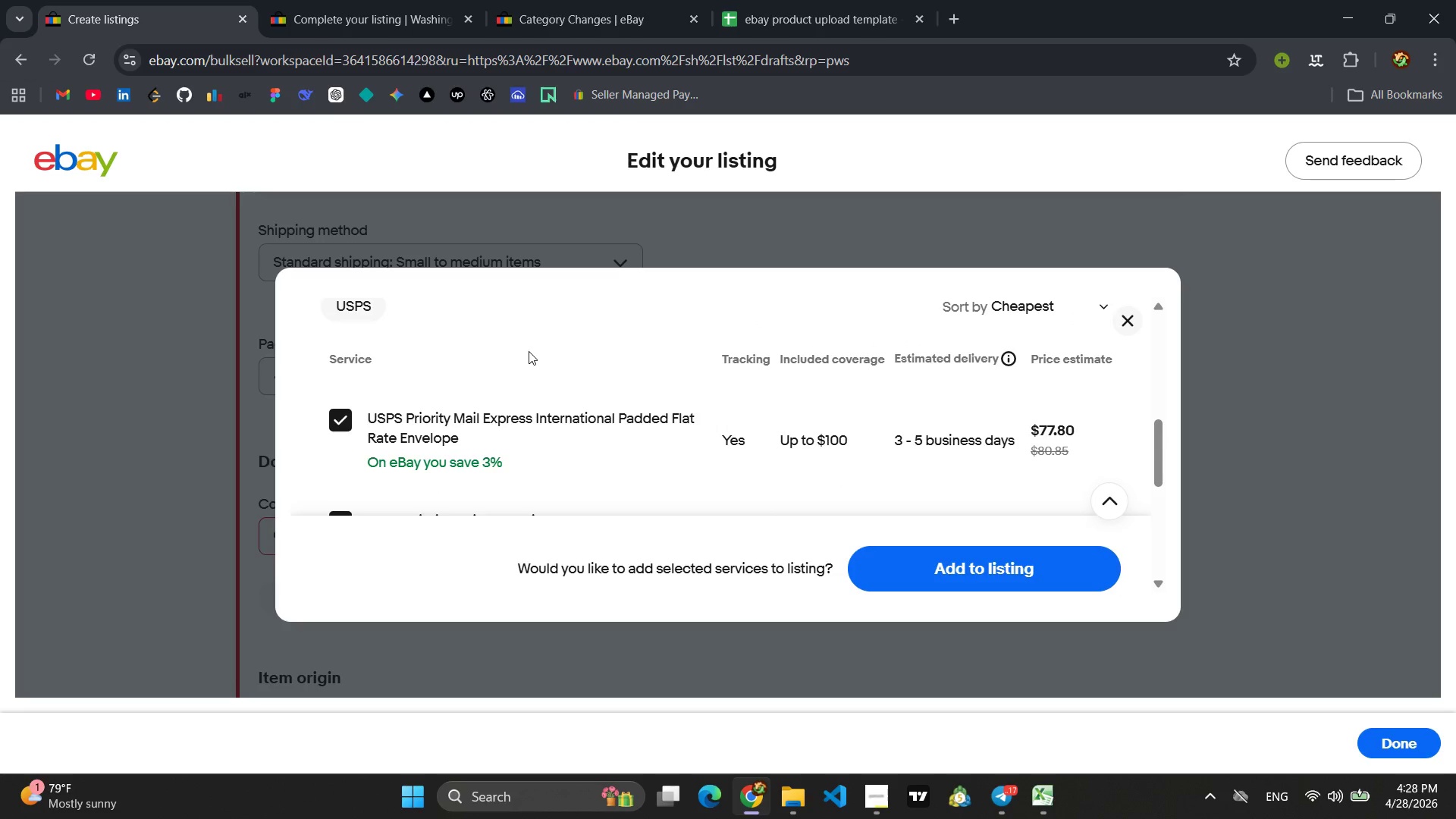 
scroll: coordinate [553, 365], scroll_direction: down, amount: 3.0
 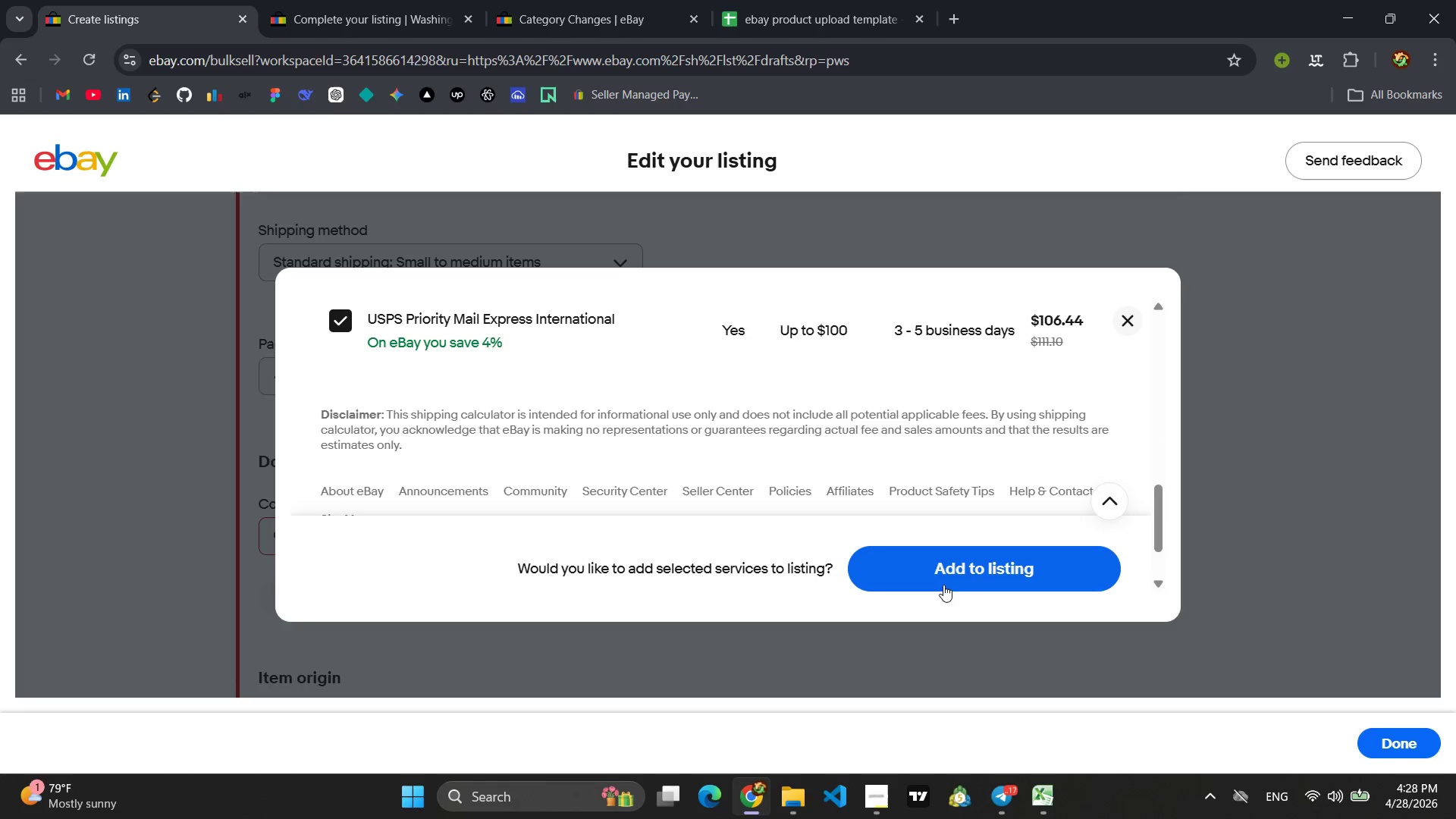 
left_click([944, 563])
 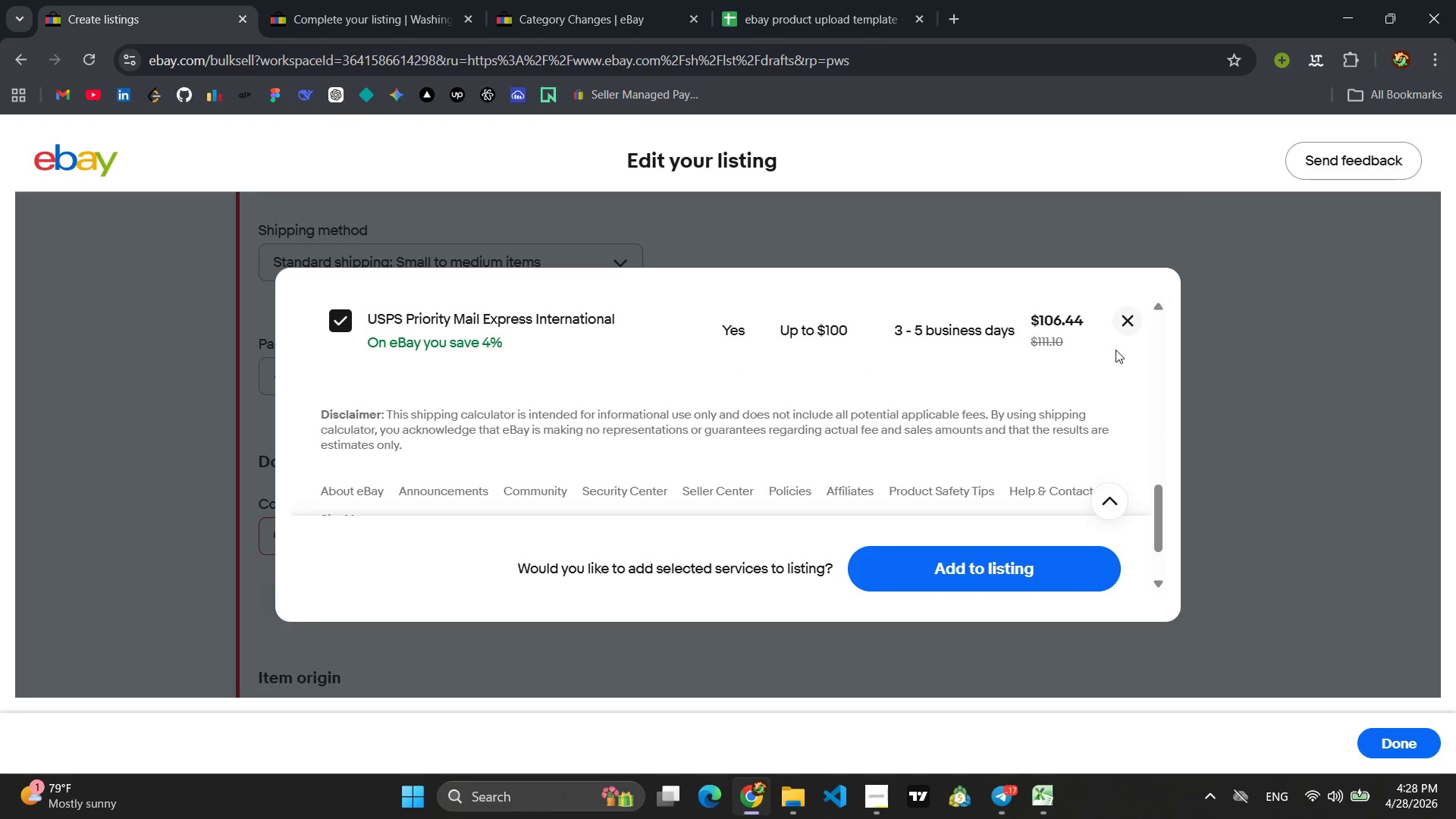 
left_click([1126, 320])
 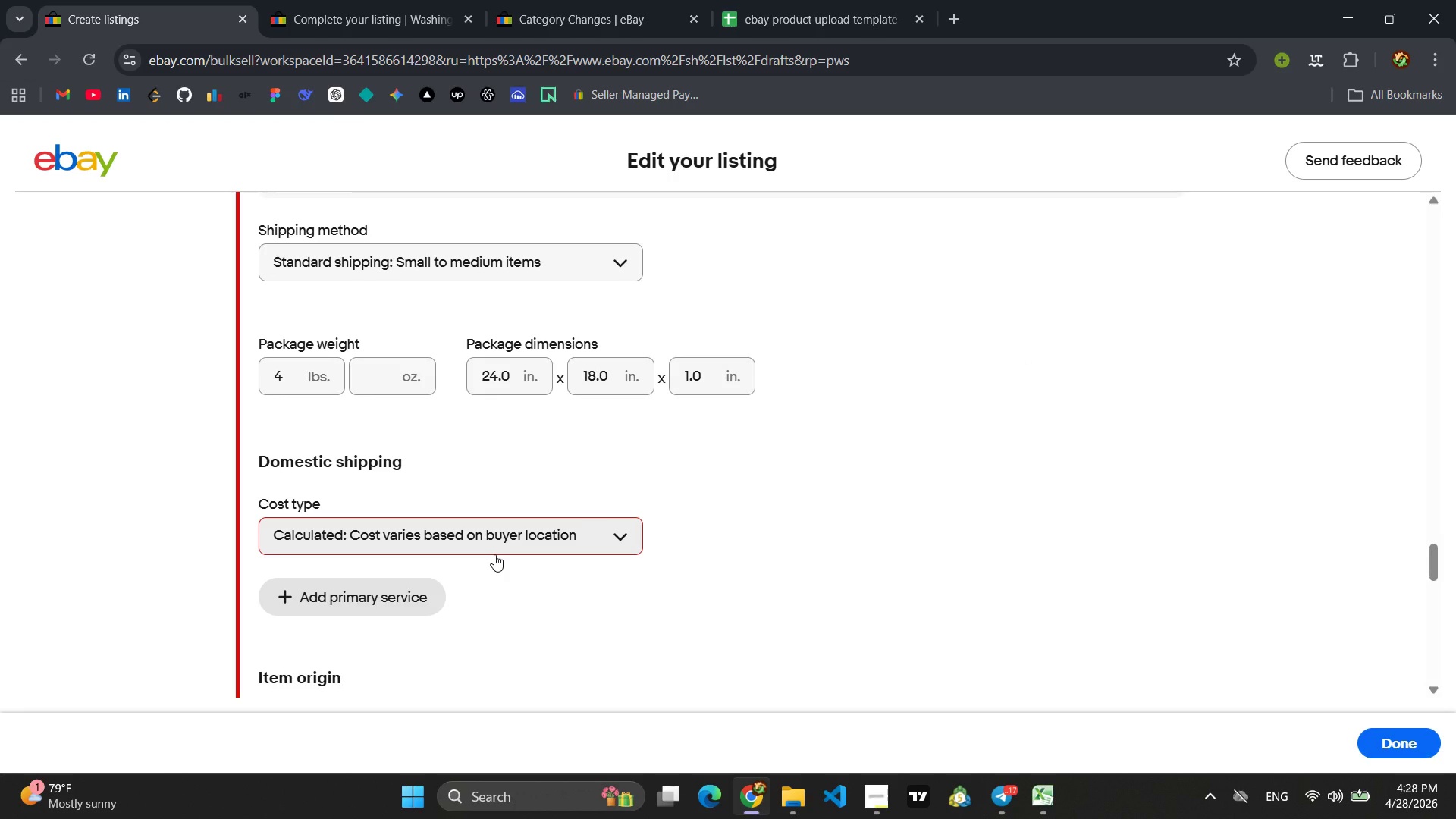 
mouse_move([586, 543])
 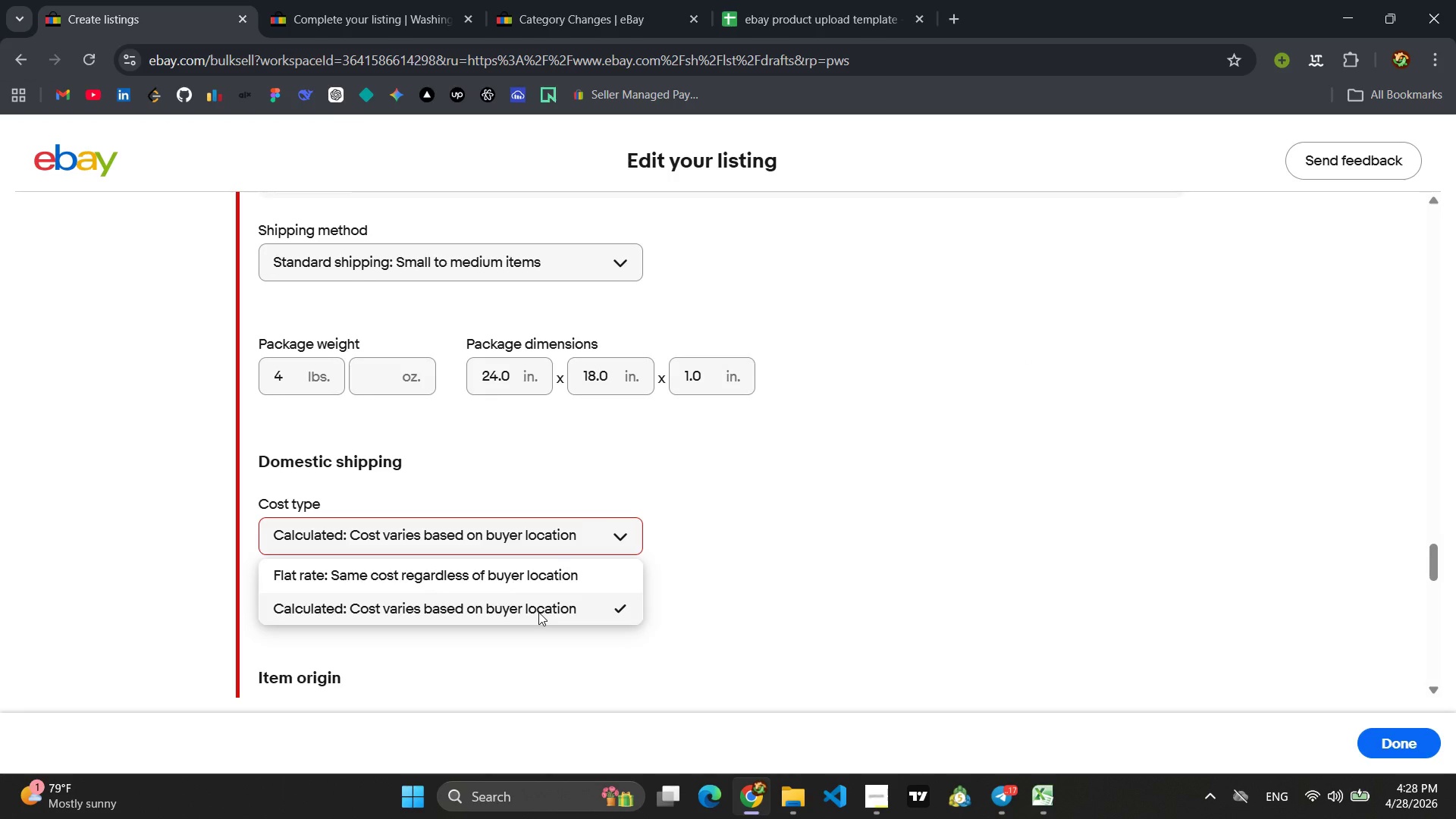 
left_click([538, 612])
 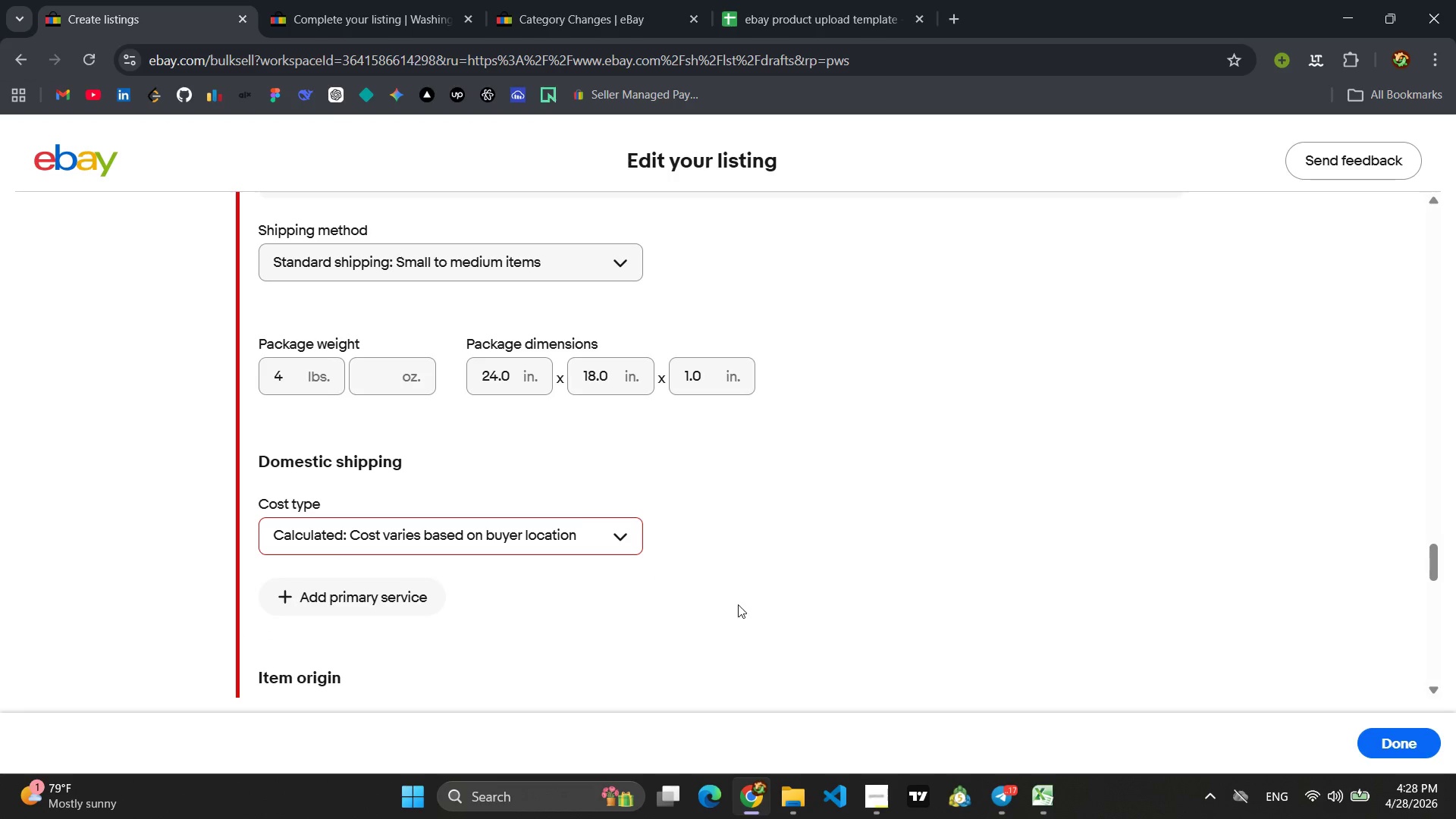 
scroll: coordinate [767, 589], scroll_direction: down, amount: 1.0
 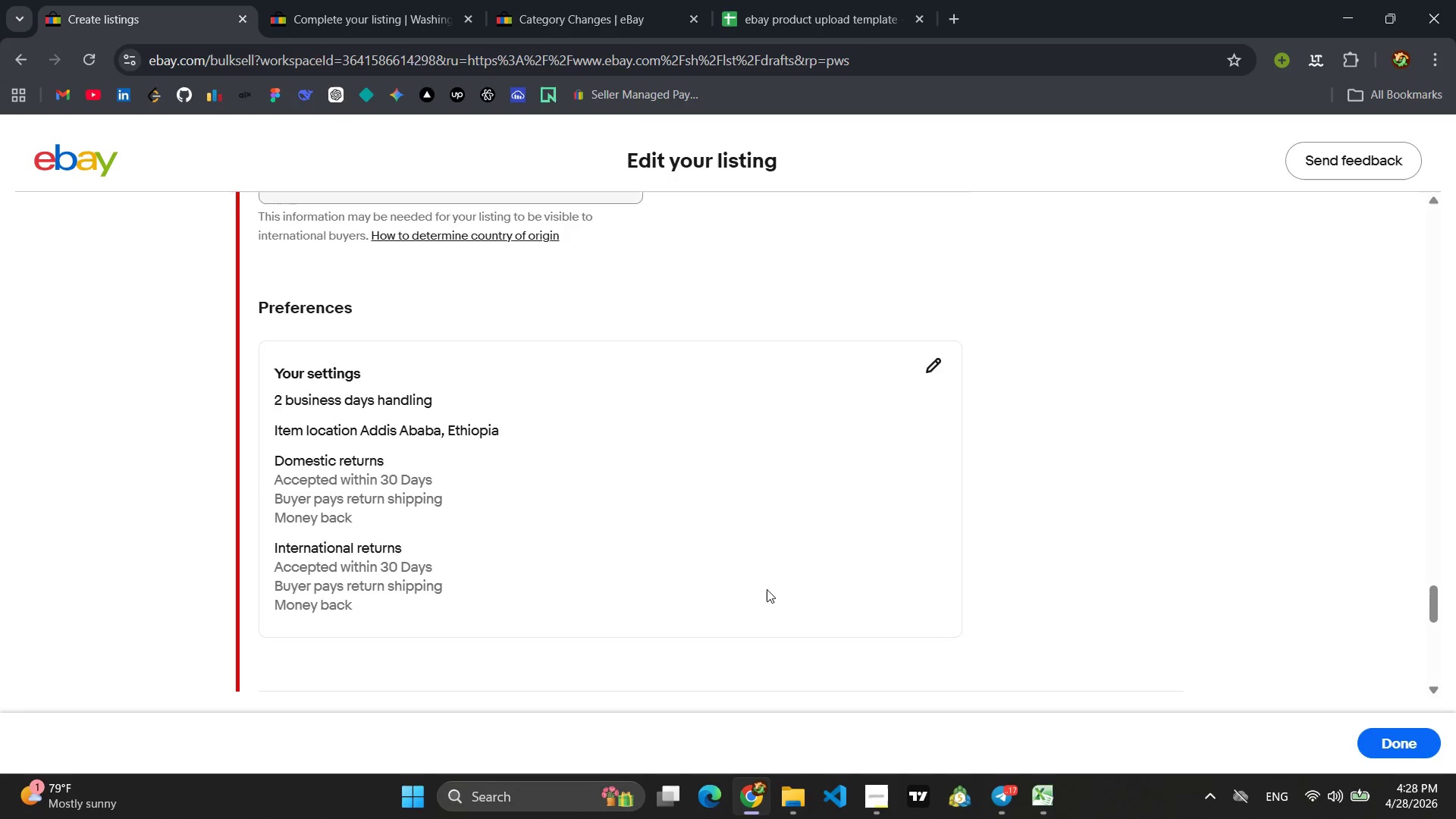 
scroll: coordinate [770, 586], scroll_direction: up, amount: 9.0
 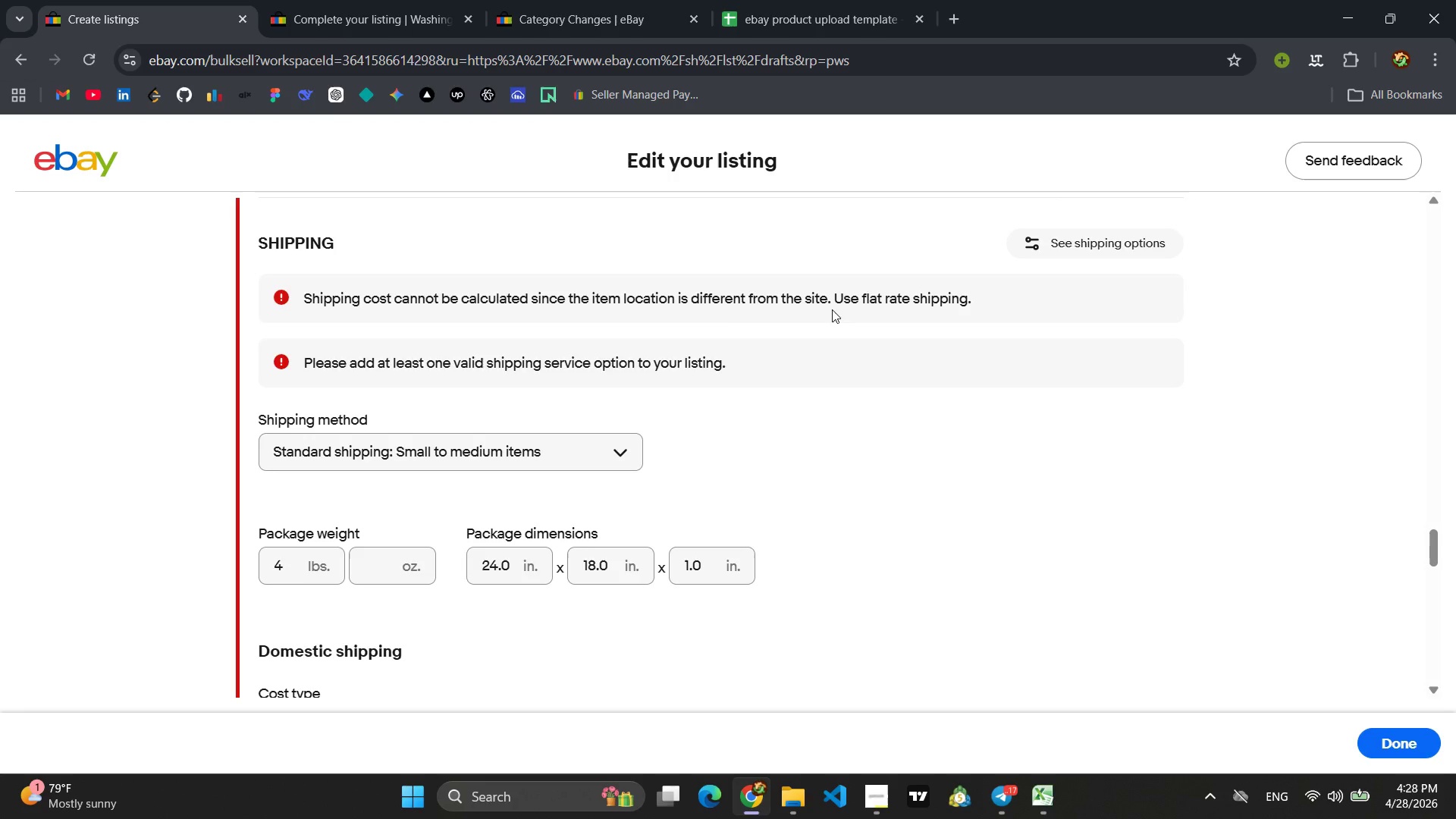 
wait(10.3)
 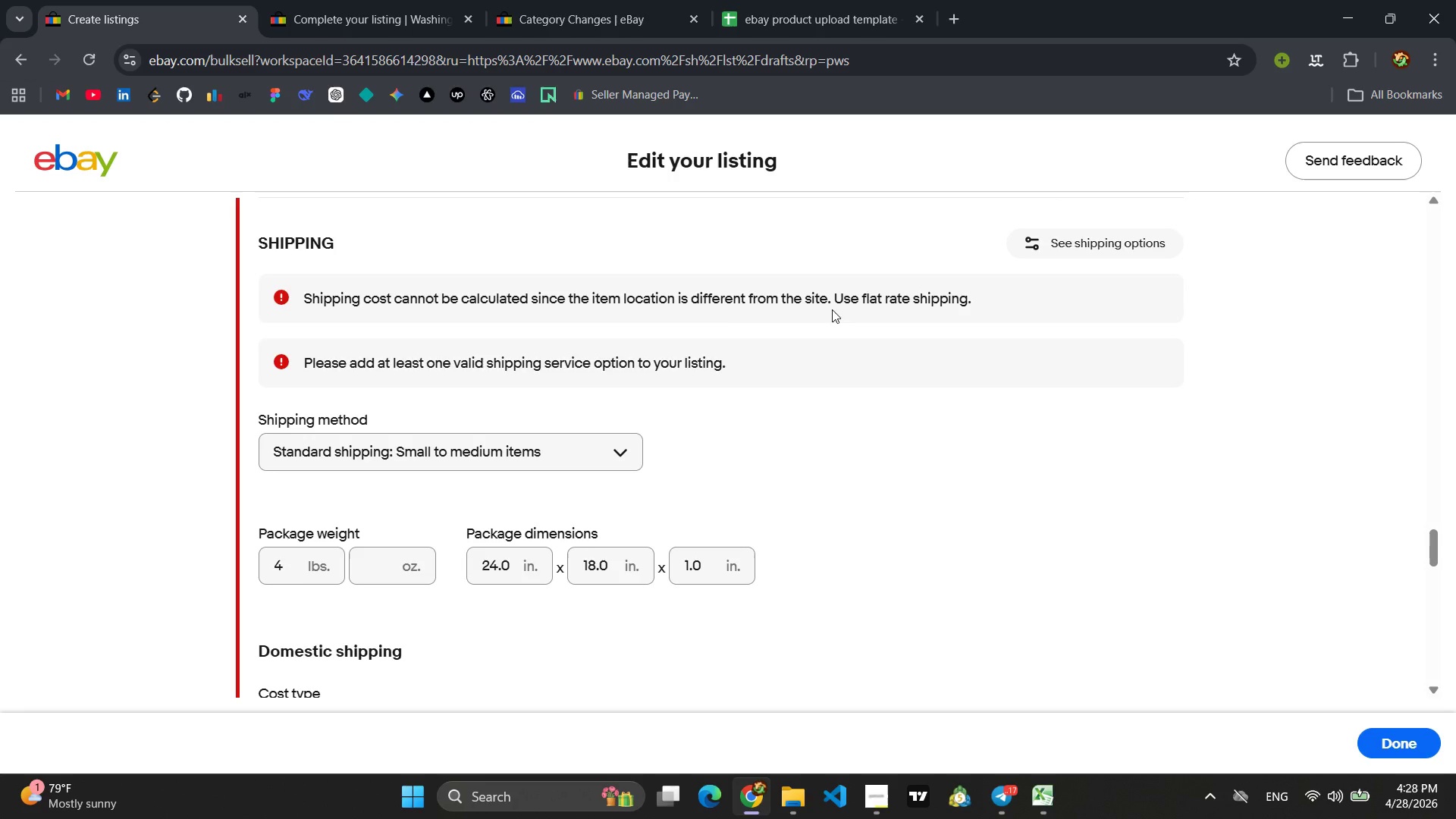 
scroll: coordinate [791, 390], scroll_direction: down, amount: 1.0
 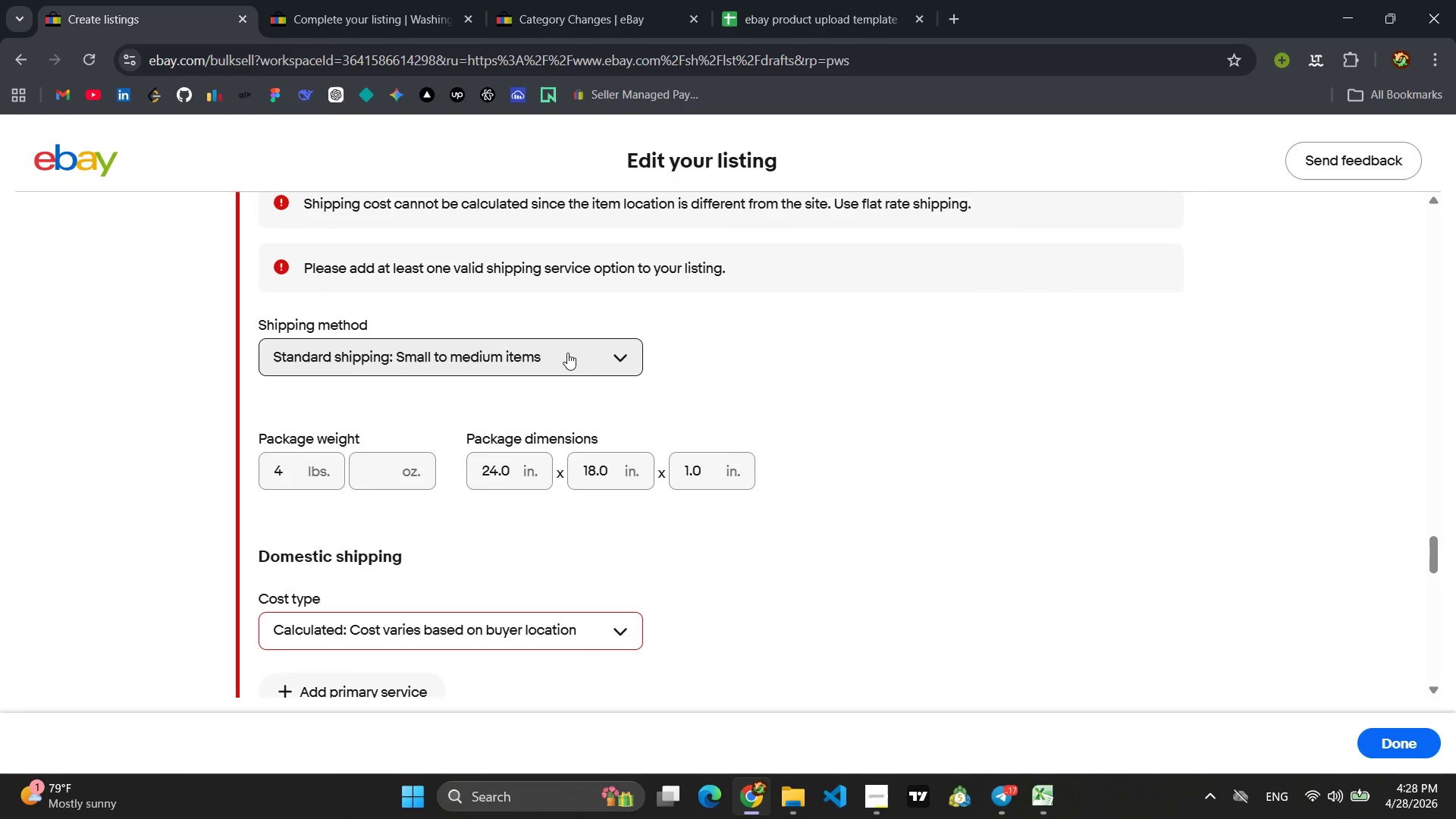 
left_click([563, 351])
 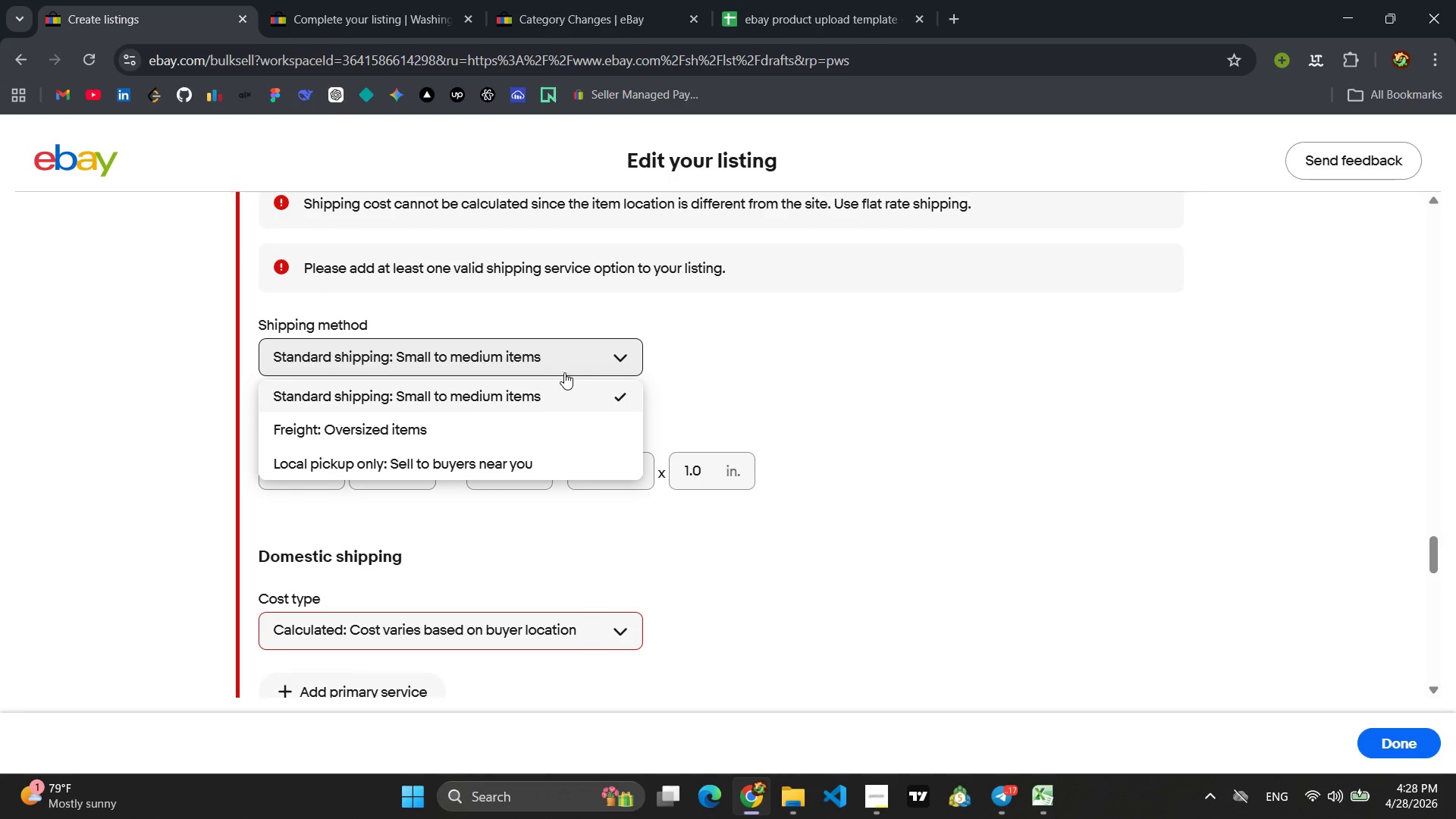 
left_click([831, 366])
 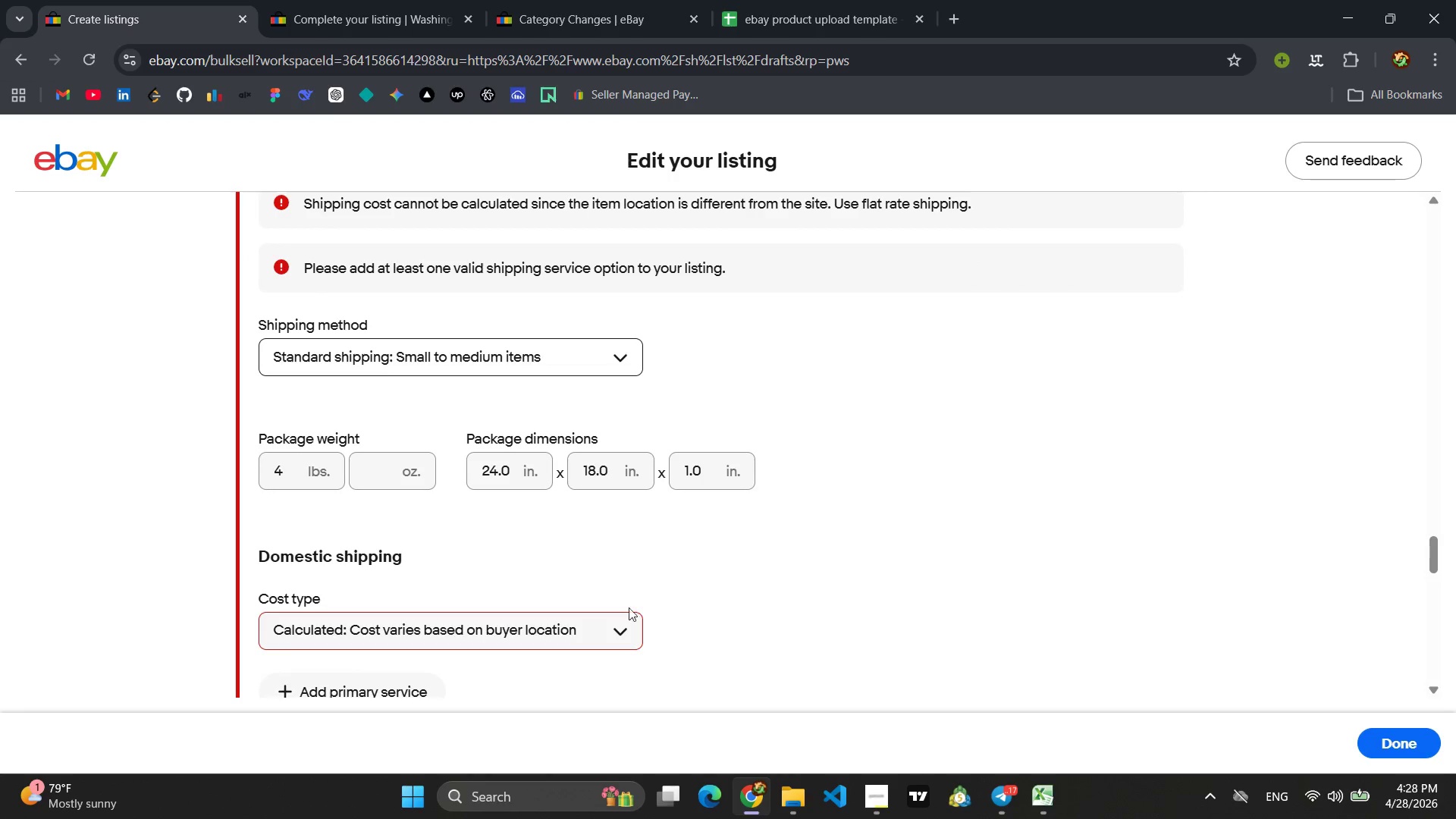 
left_click([604, 620])
 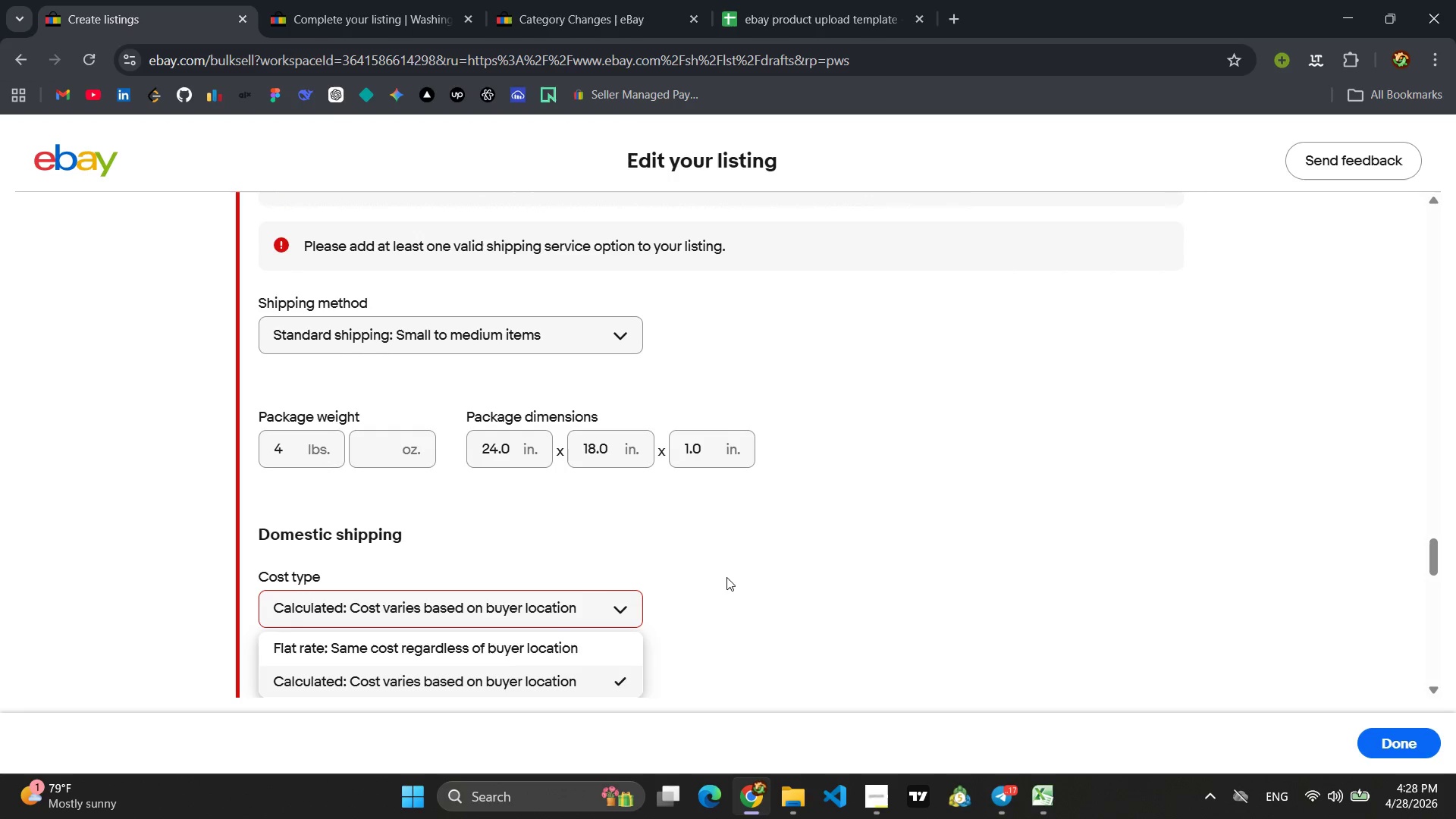 
left_click([774, 567])
 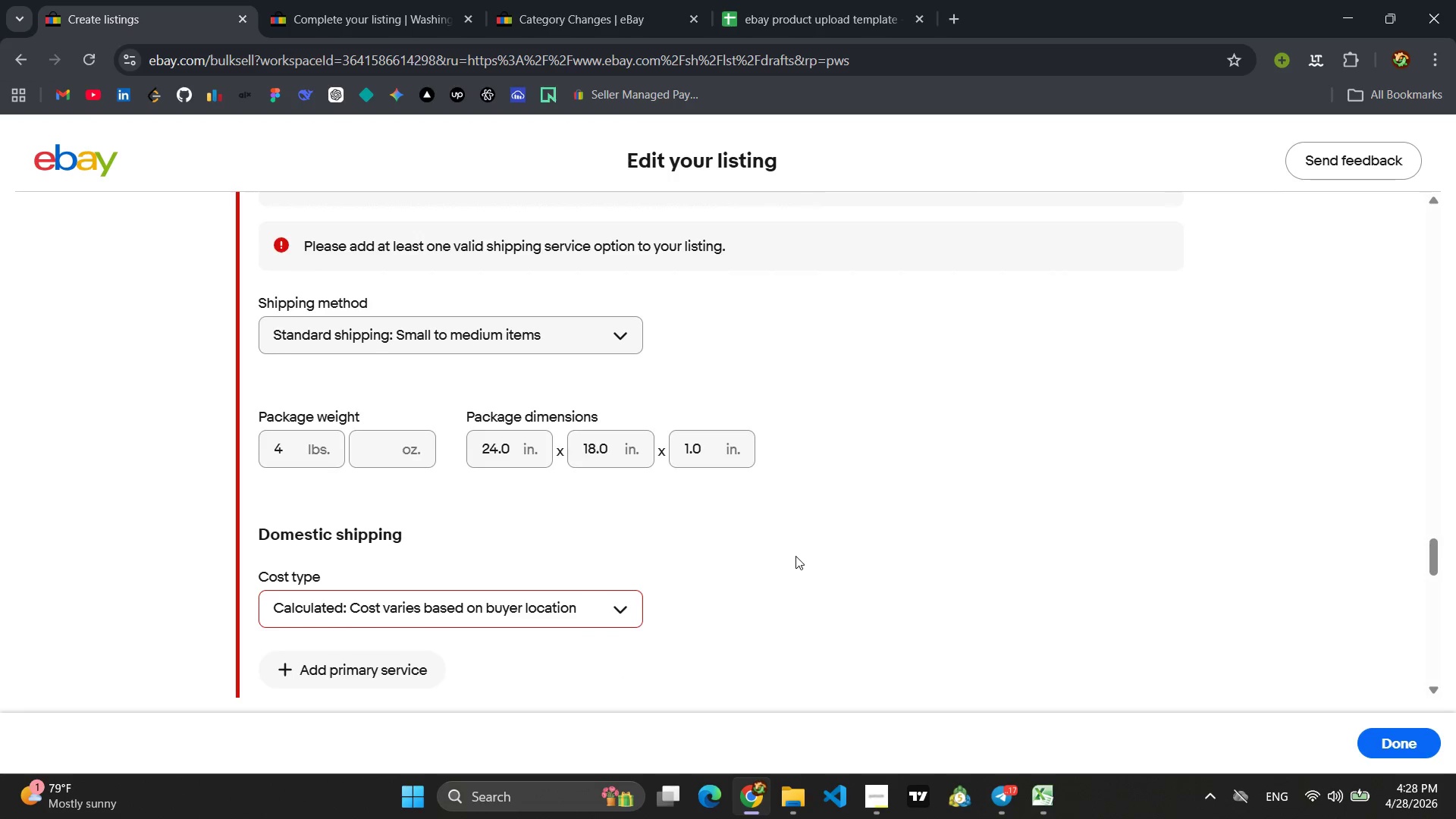 
scroll: coordinate [795, 556], scroll_direction: down, amount: 2.0
 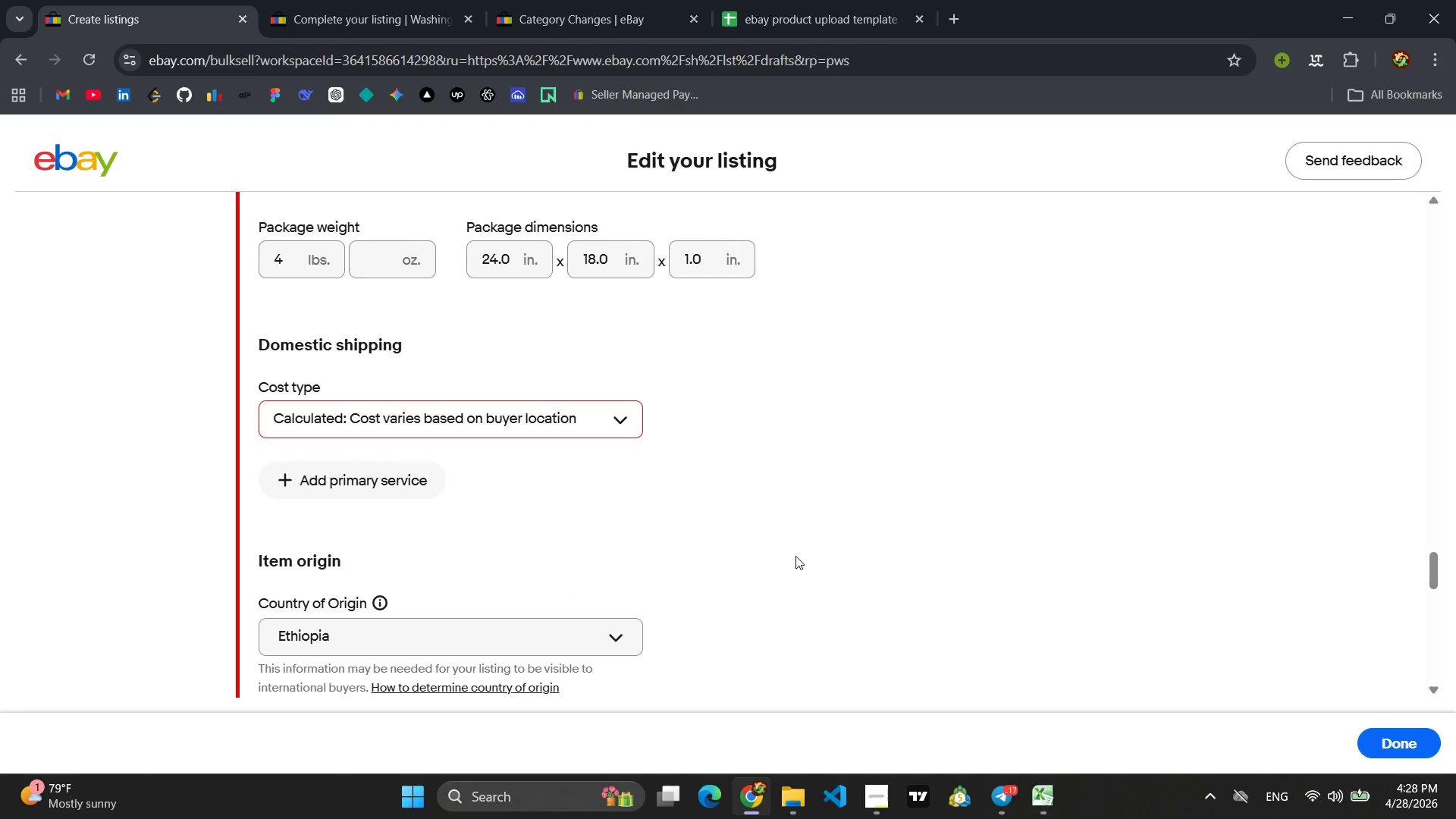 
scroll: coordinate [795, 556], scroll_direction: up, amount: 13.0
 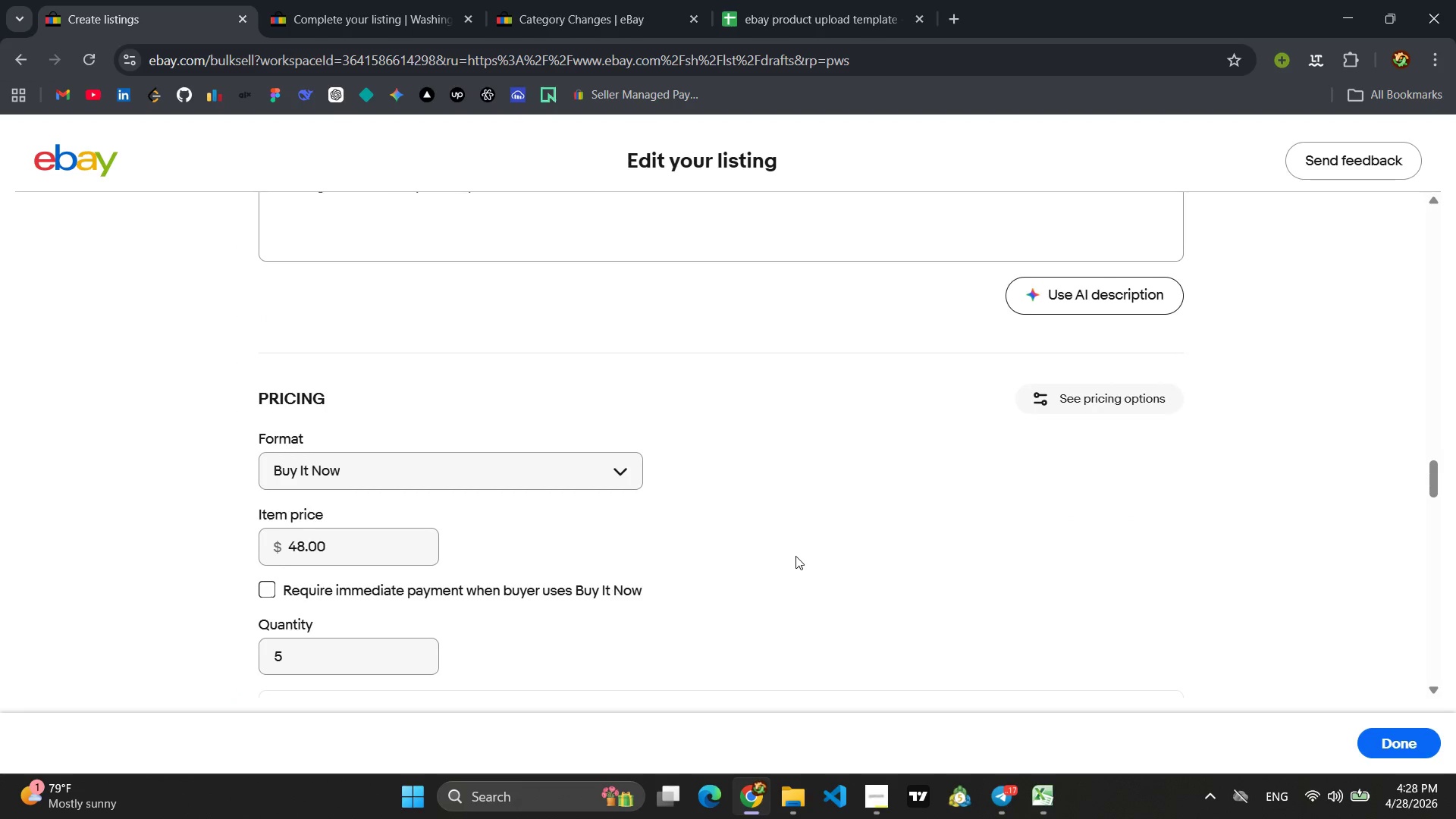 
scroll: coordinate [795, 556], scroll_direction: down, amount: 16.0
 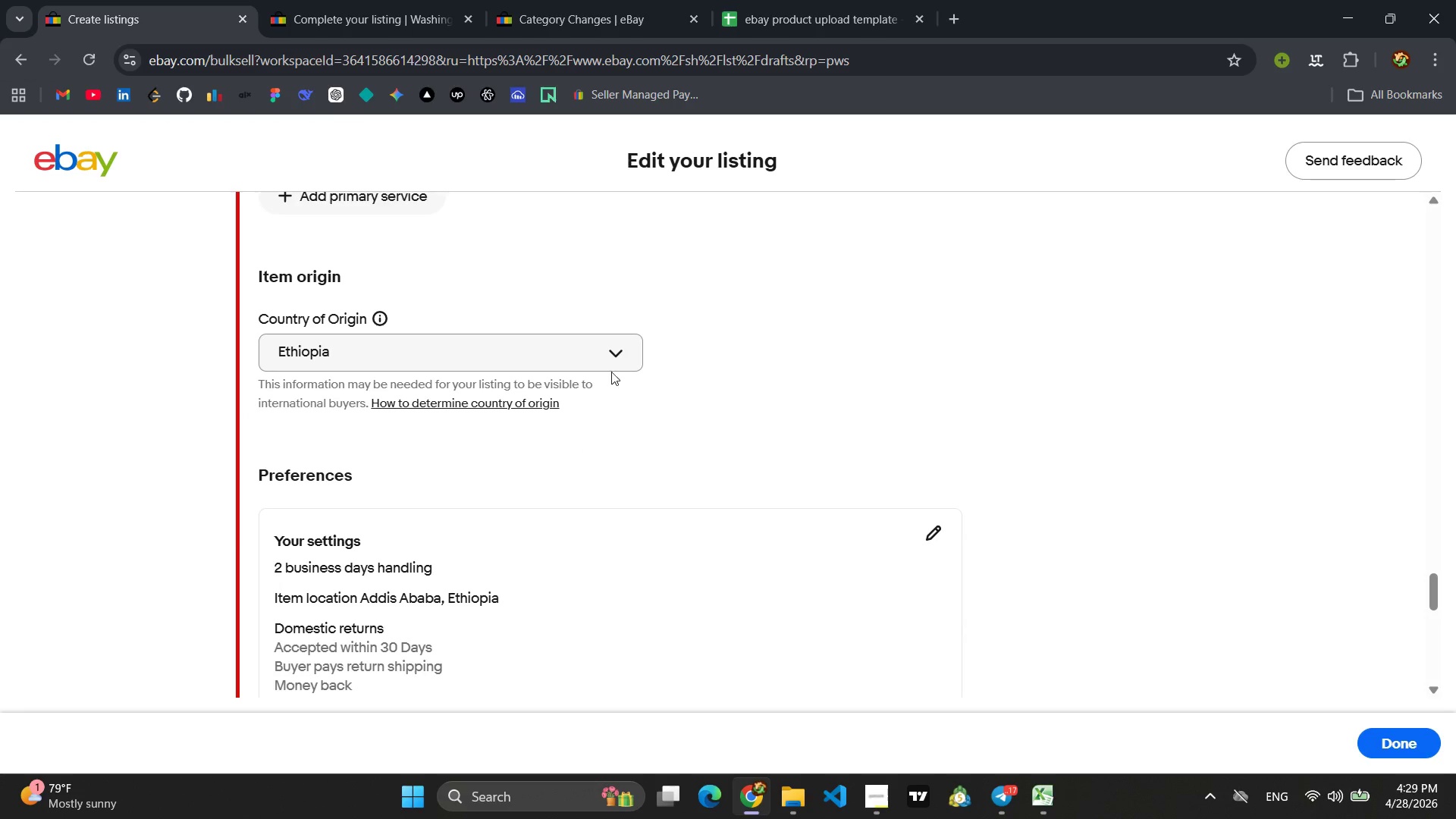 
left_click([606, 353])
 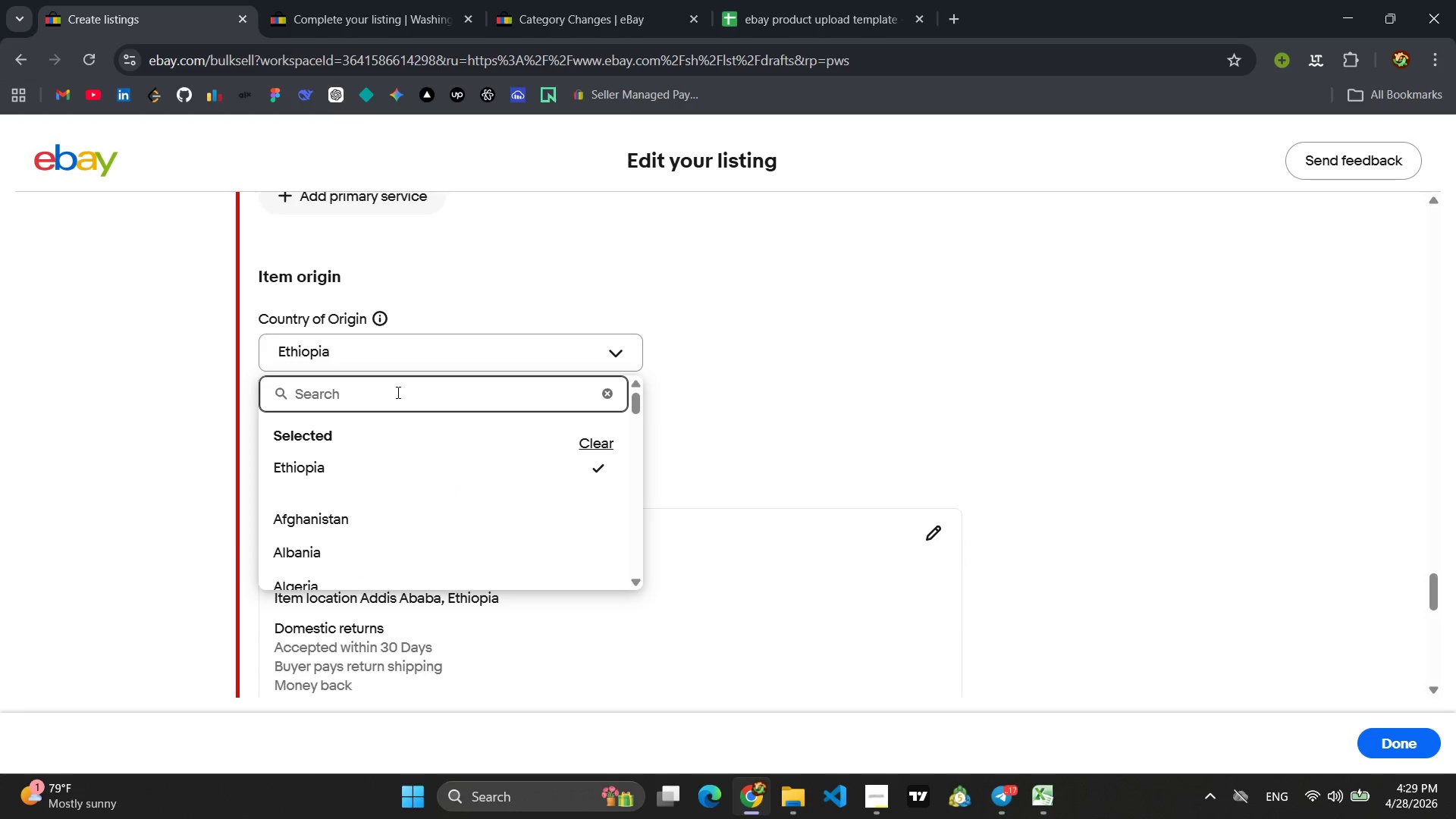 
type(uni)
 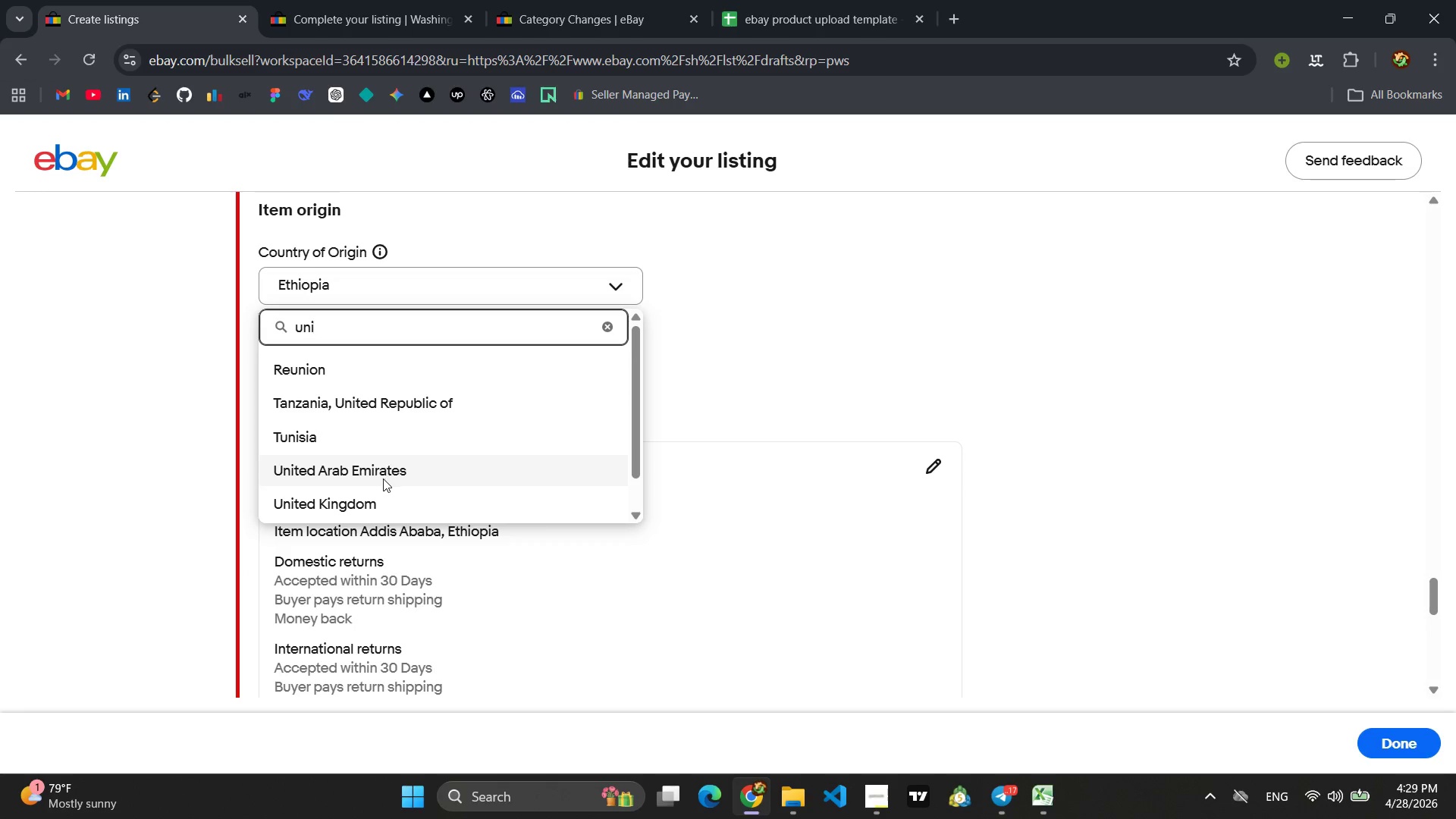 
left_click([357, 491])
 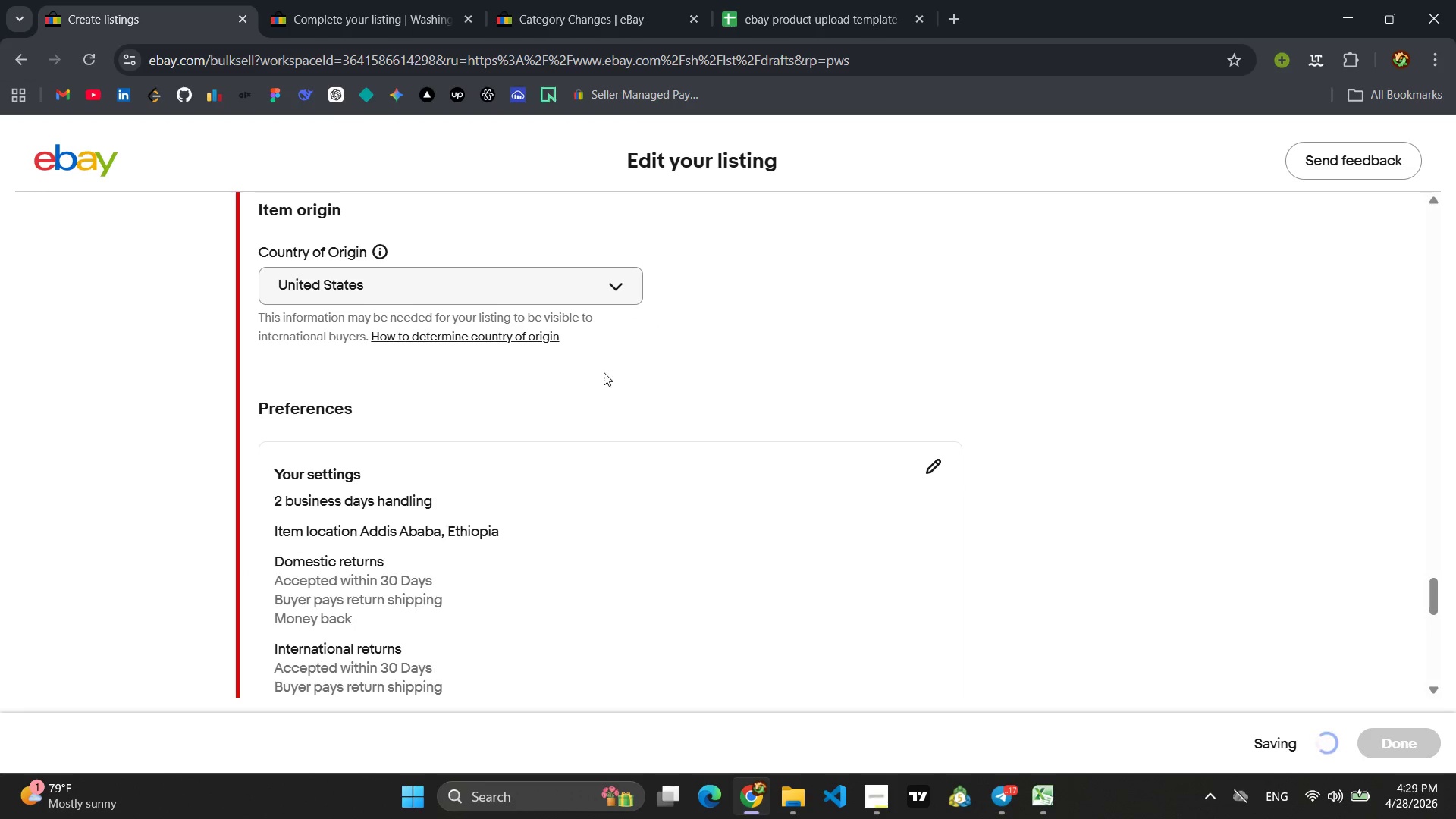 
left_click([619, 370])
 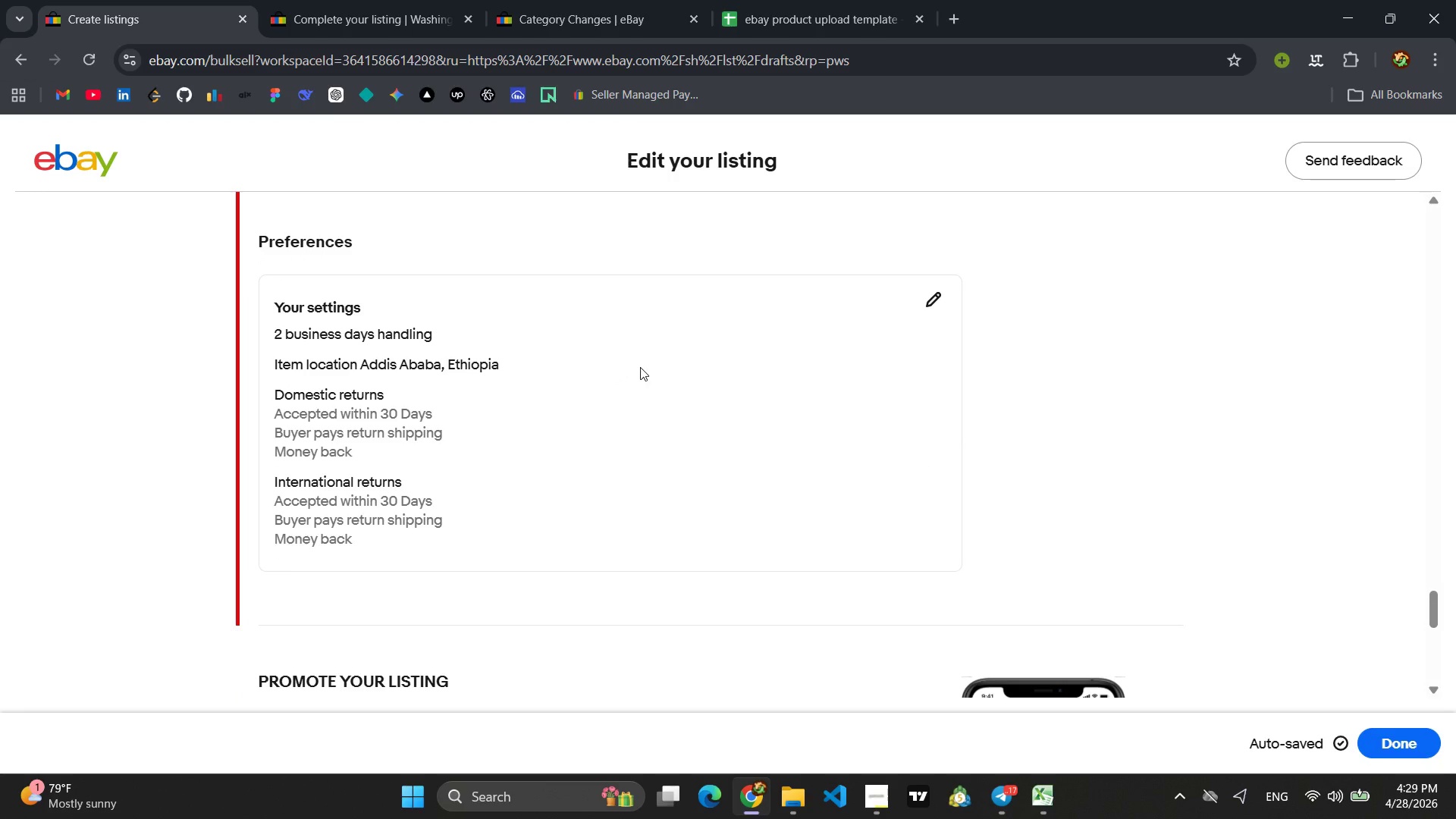 
left_click([924, 304])
 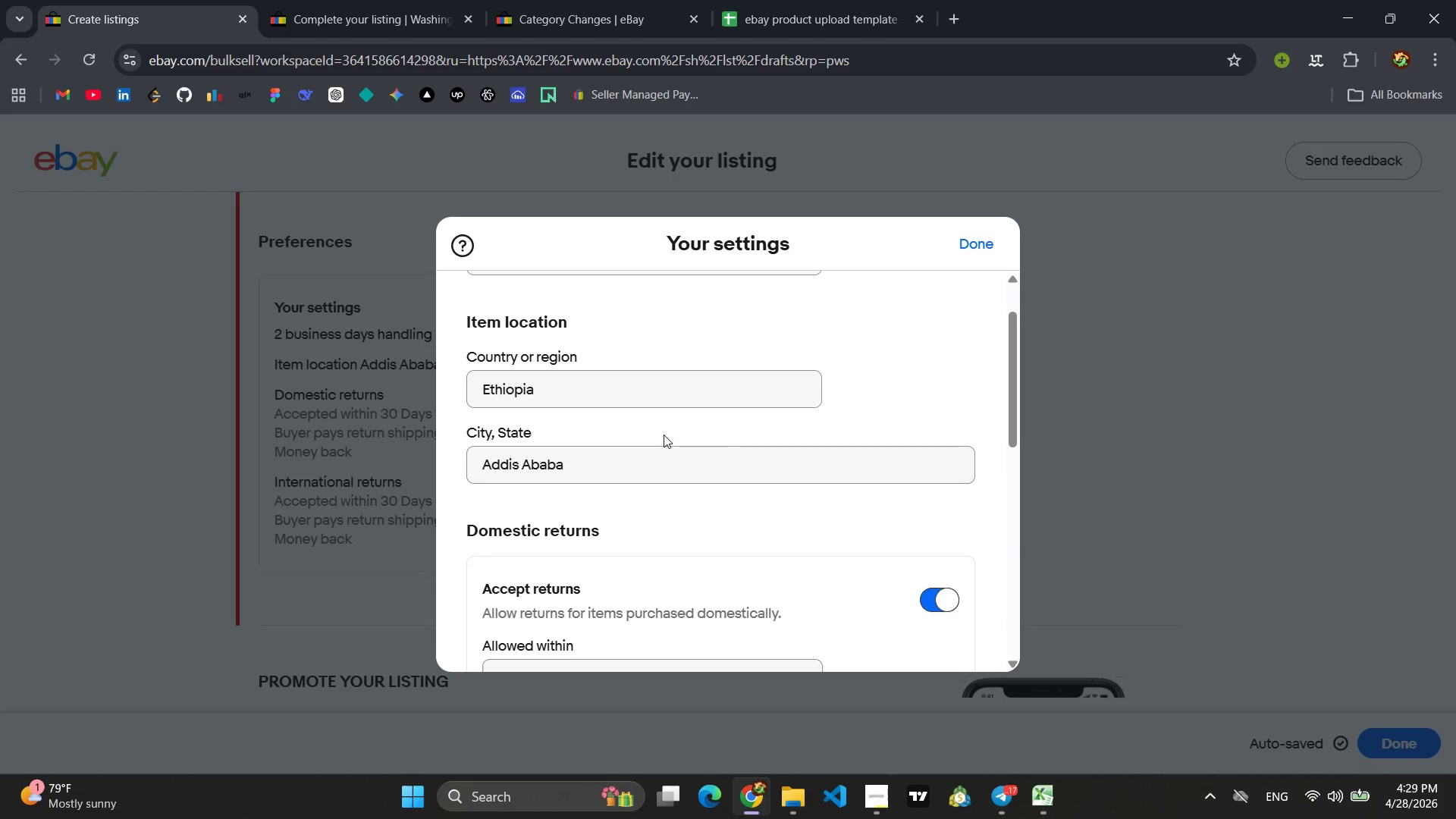 
left_click([576, 399])
 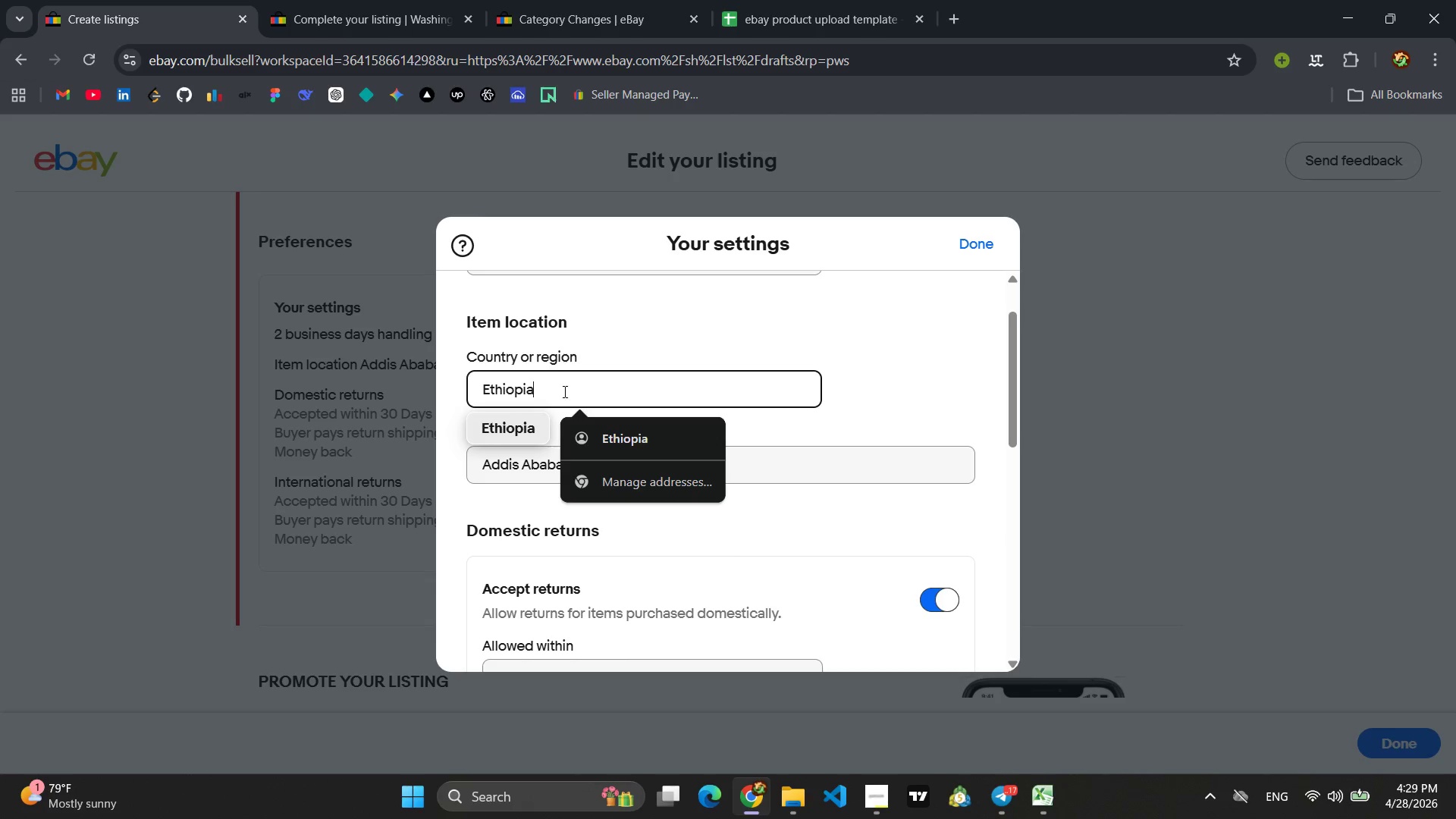 
hold_key(key=Backspace, duration=0.97)
 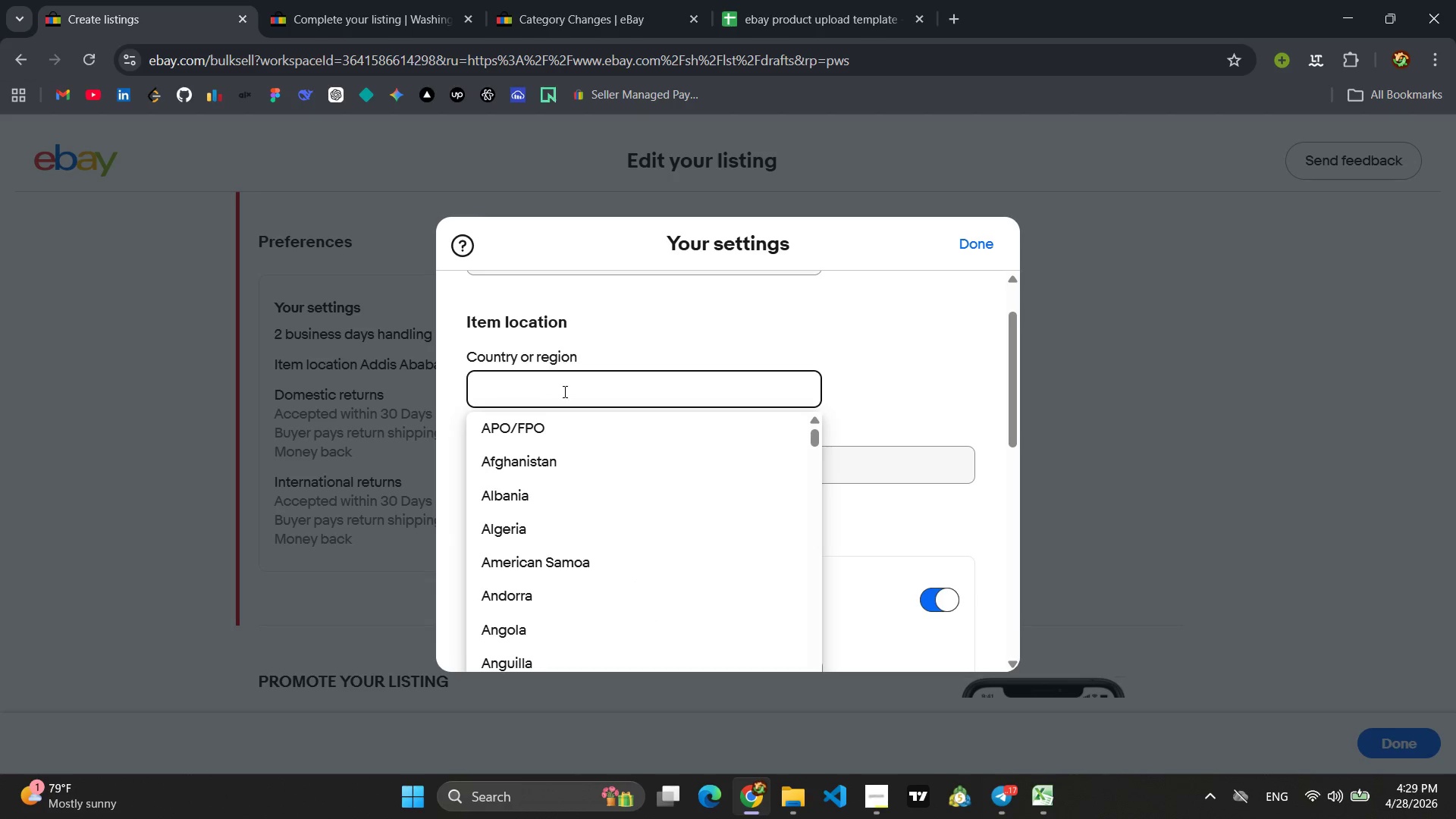 
type(Uni)
 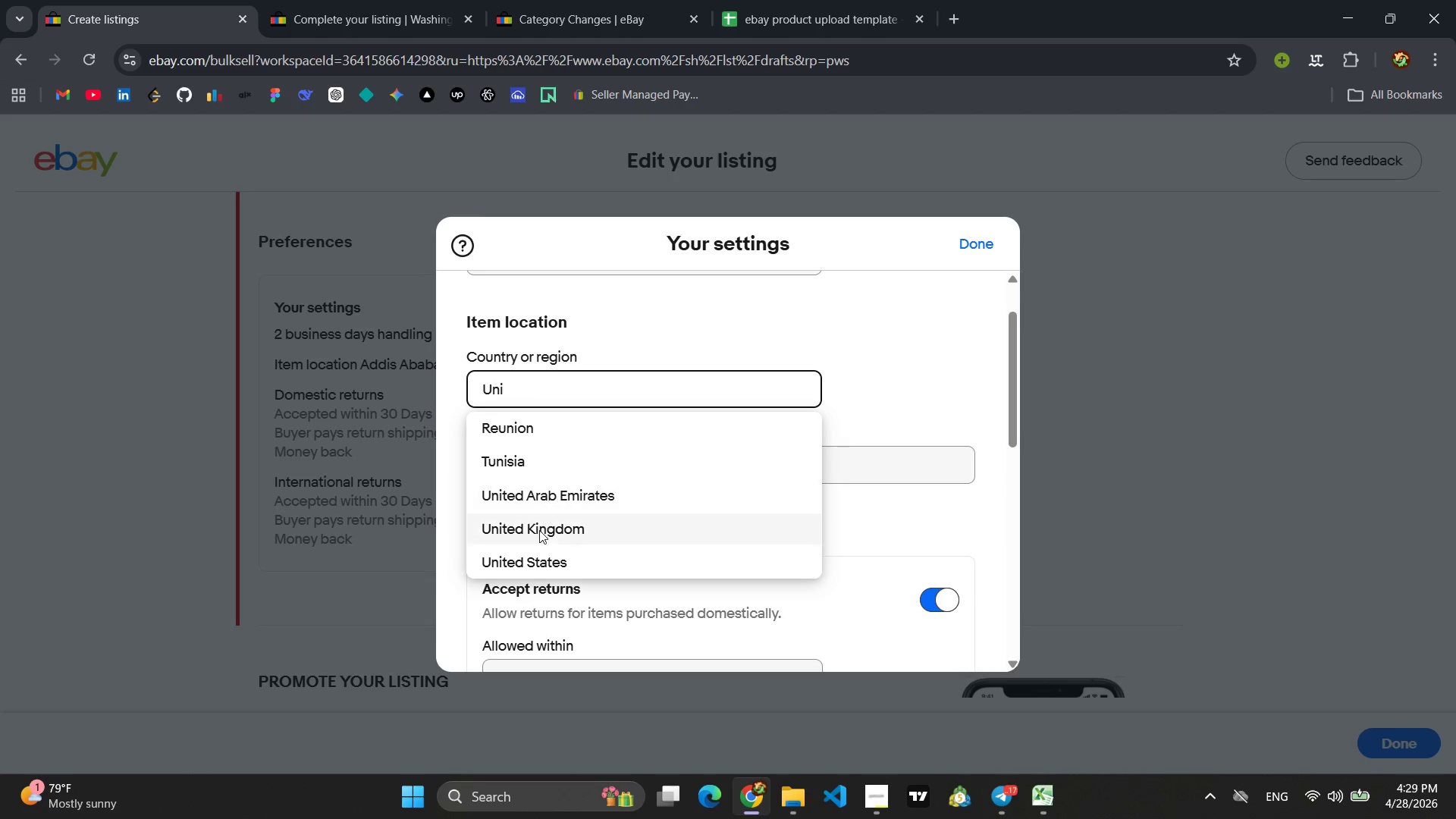 
left_click([532, 555])
 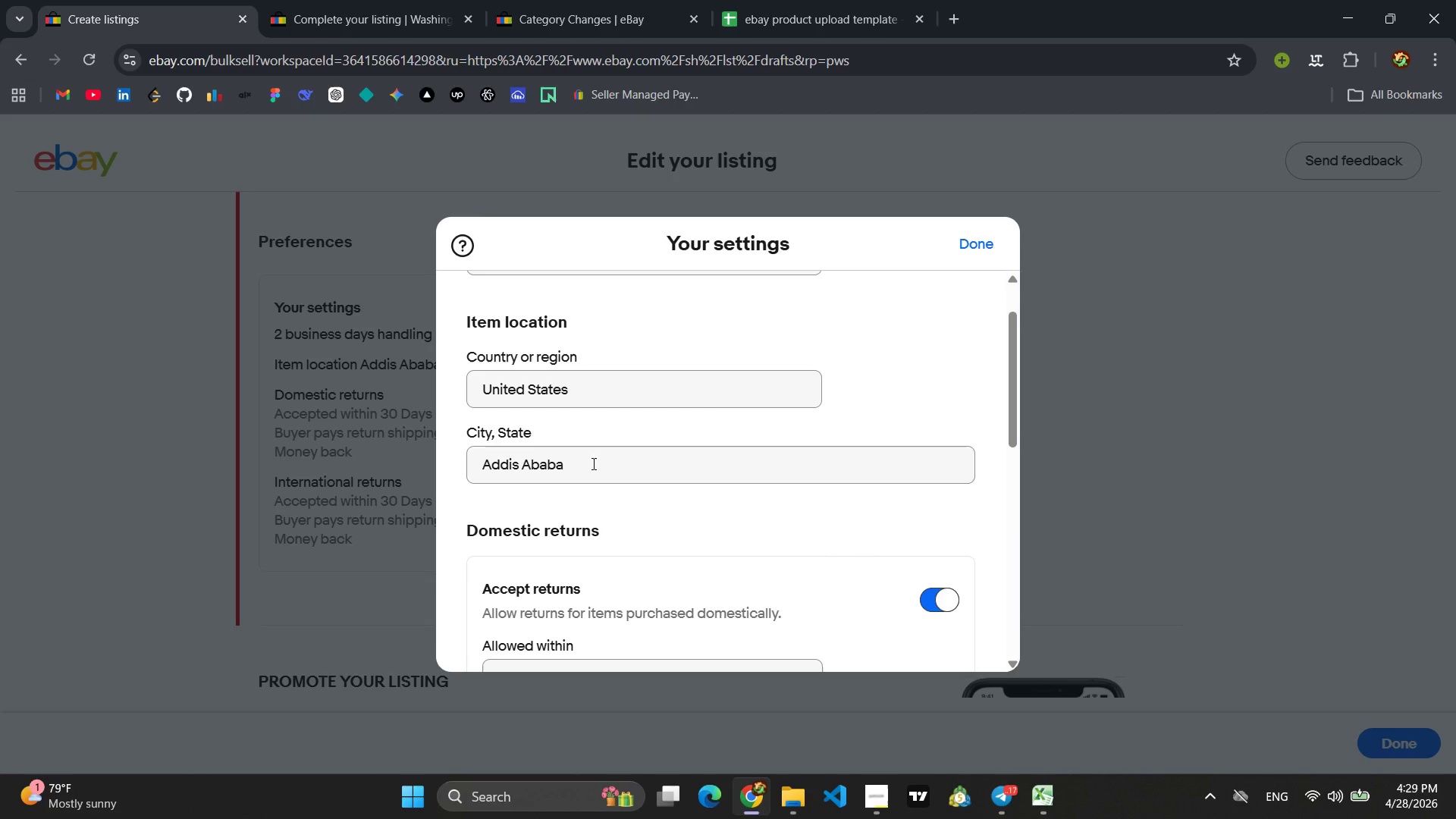 
left_click_drag(start_coordinate=[592, 463], to_coordinate=[409, 442])
 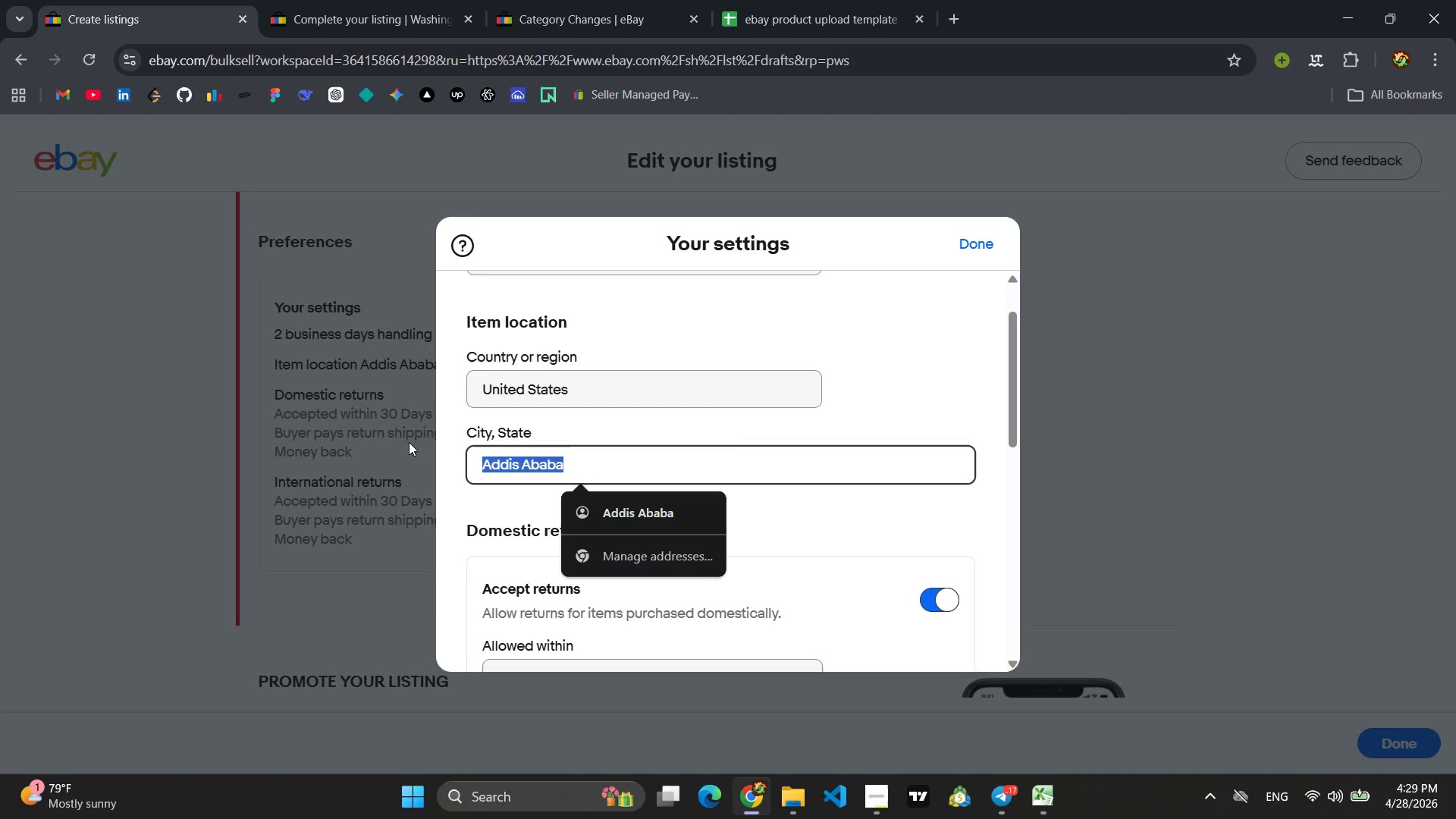 
key(Backspace)
type(Was)
 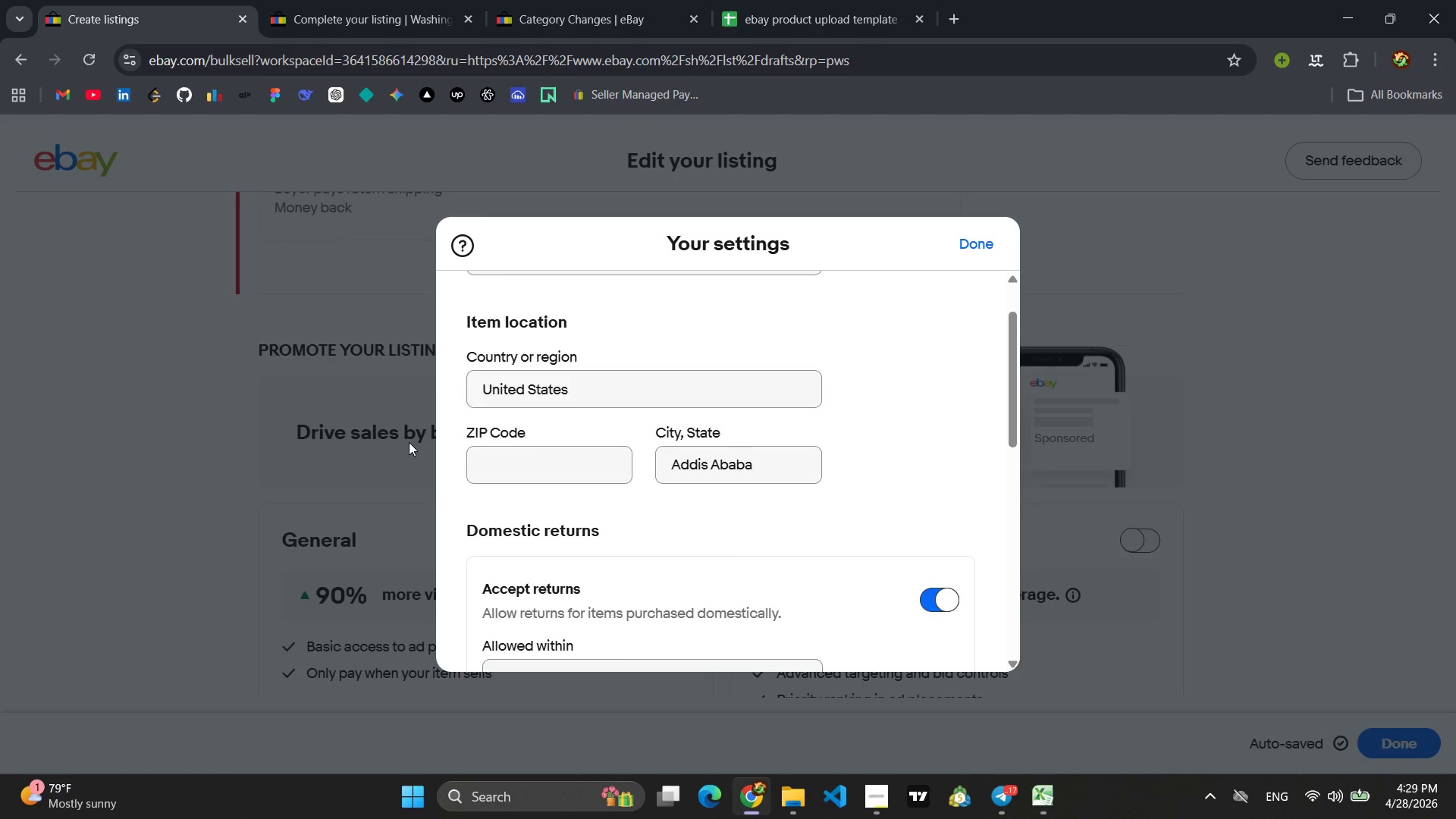 
left_click([714, 455])
 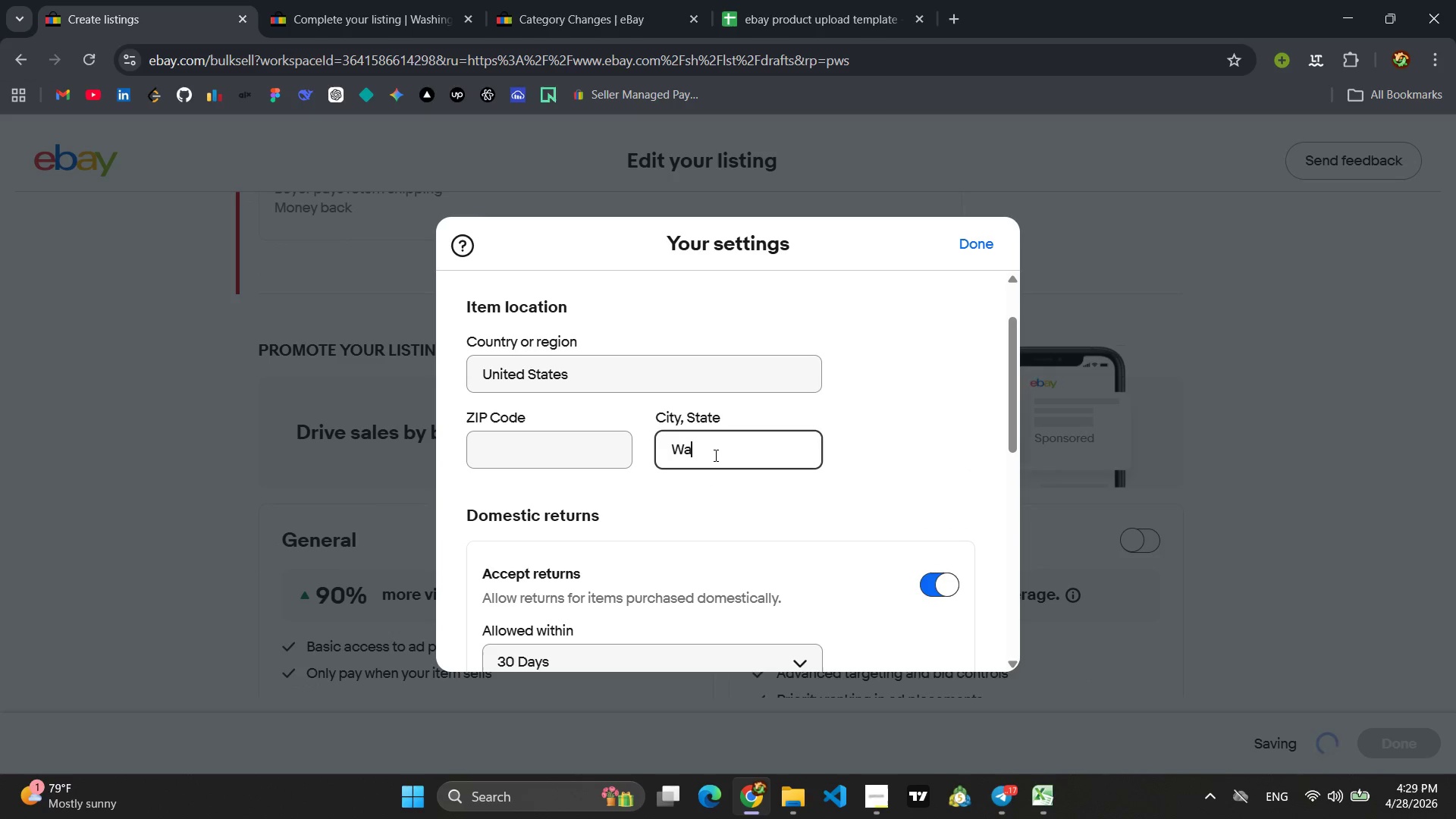 
type(shshngo)
key(Backspace)
key(Backspace)
type(gton)
 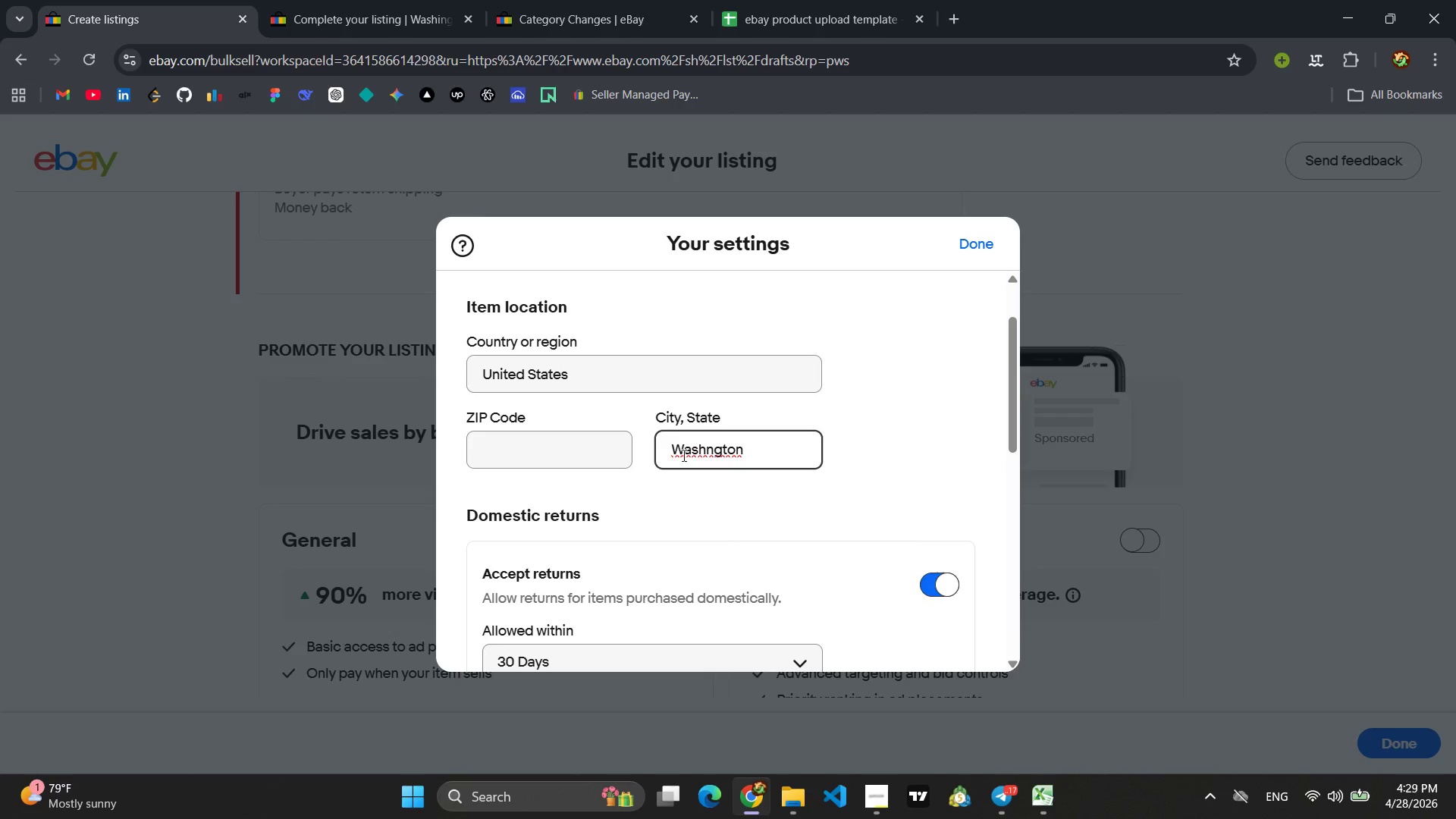 
left_click([560, 464])
 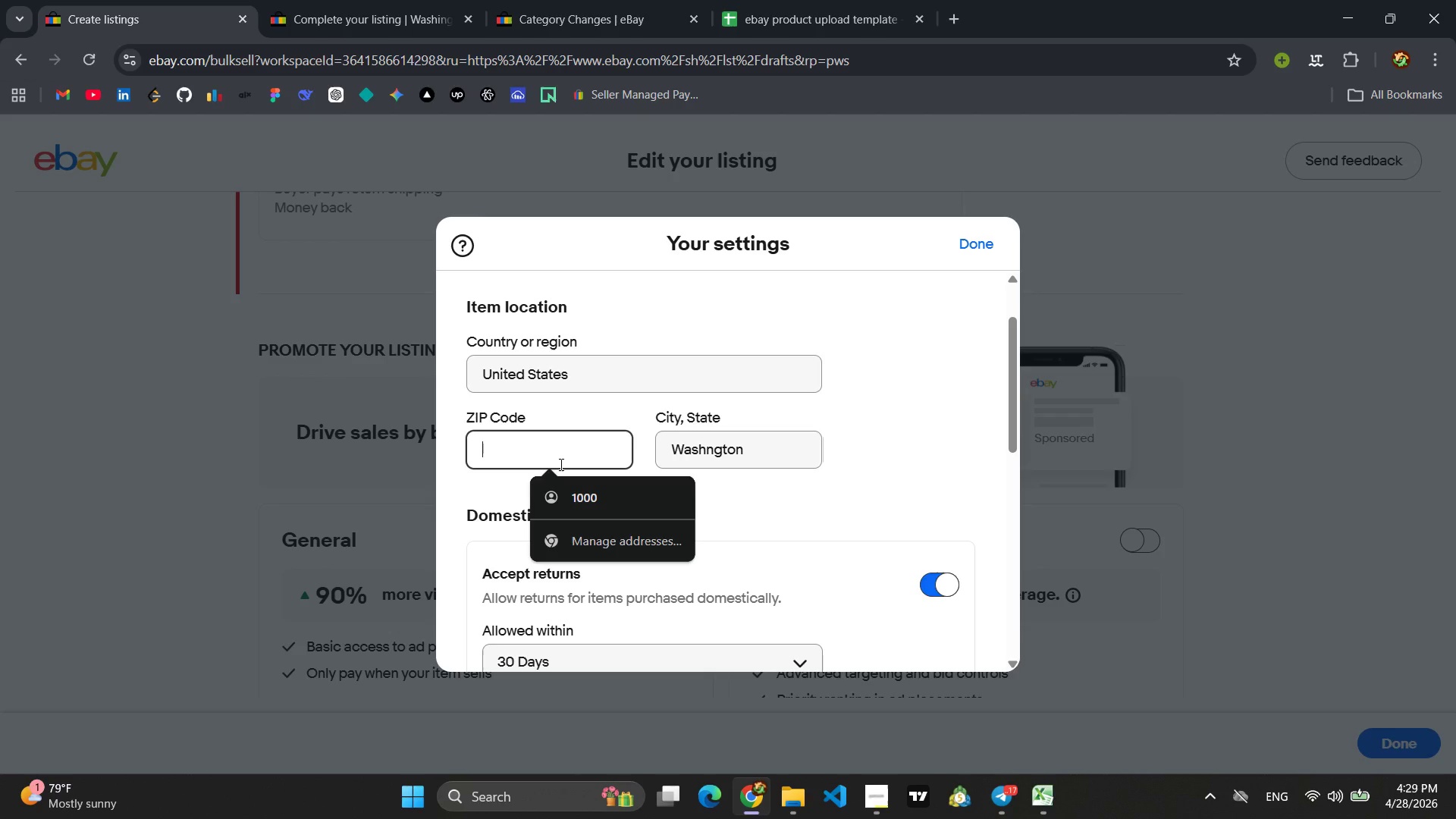 
type(1211)
 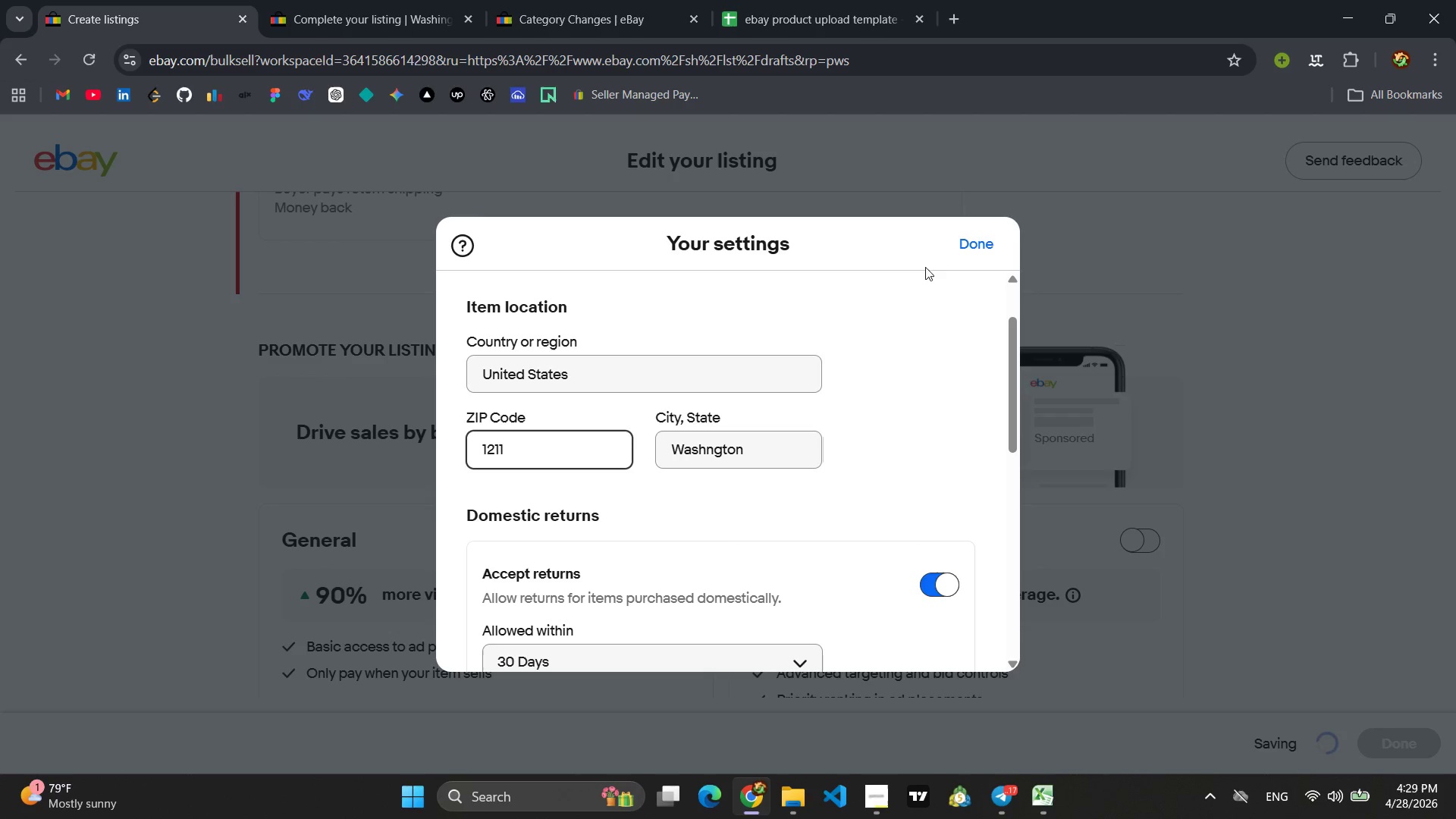 
left_click([967, 245])
 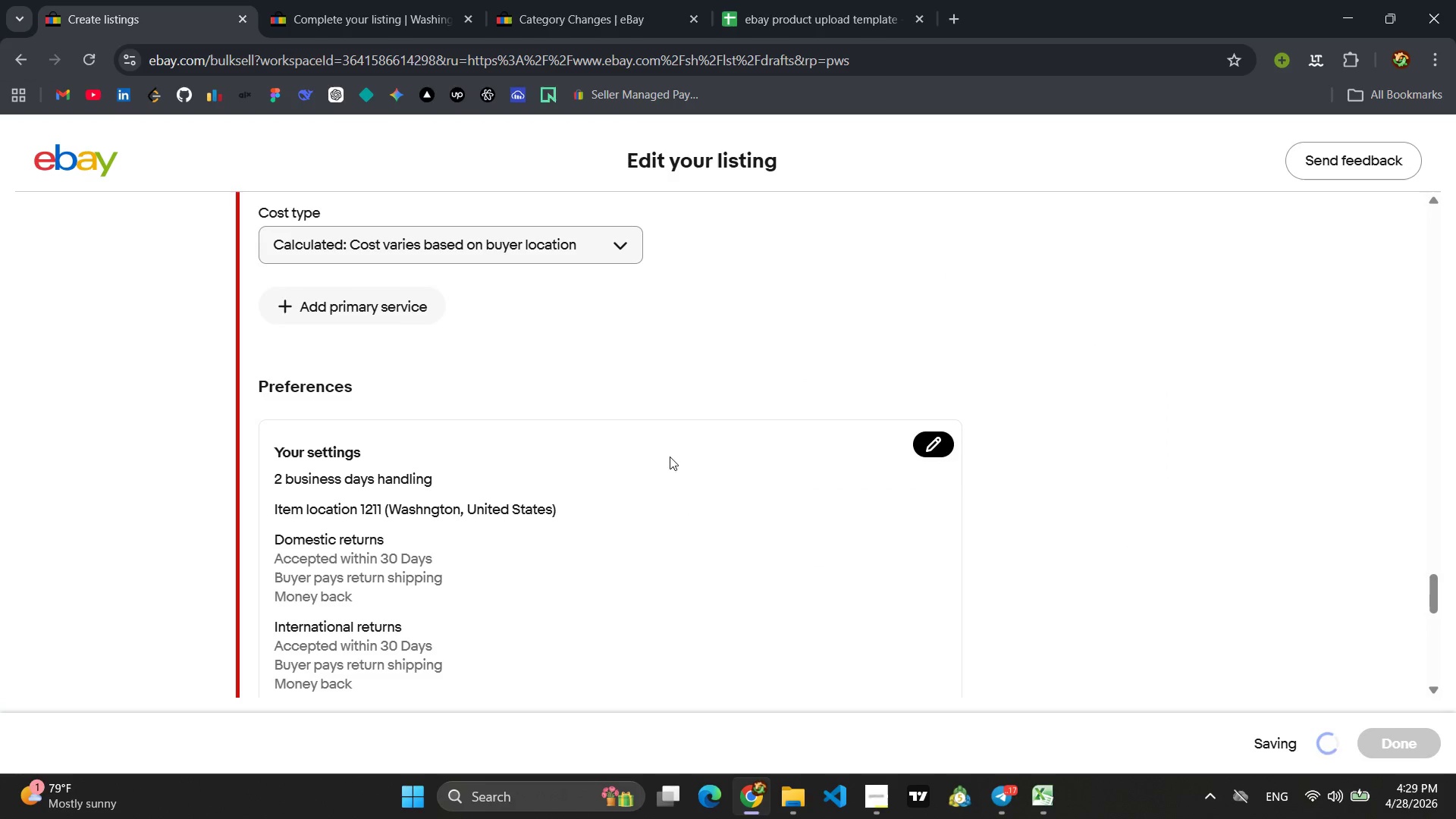 
scroll: coordinate [647, 469], scroll_direction: up, amount: 5.0
 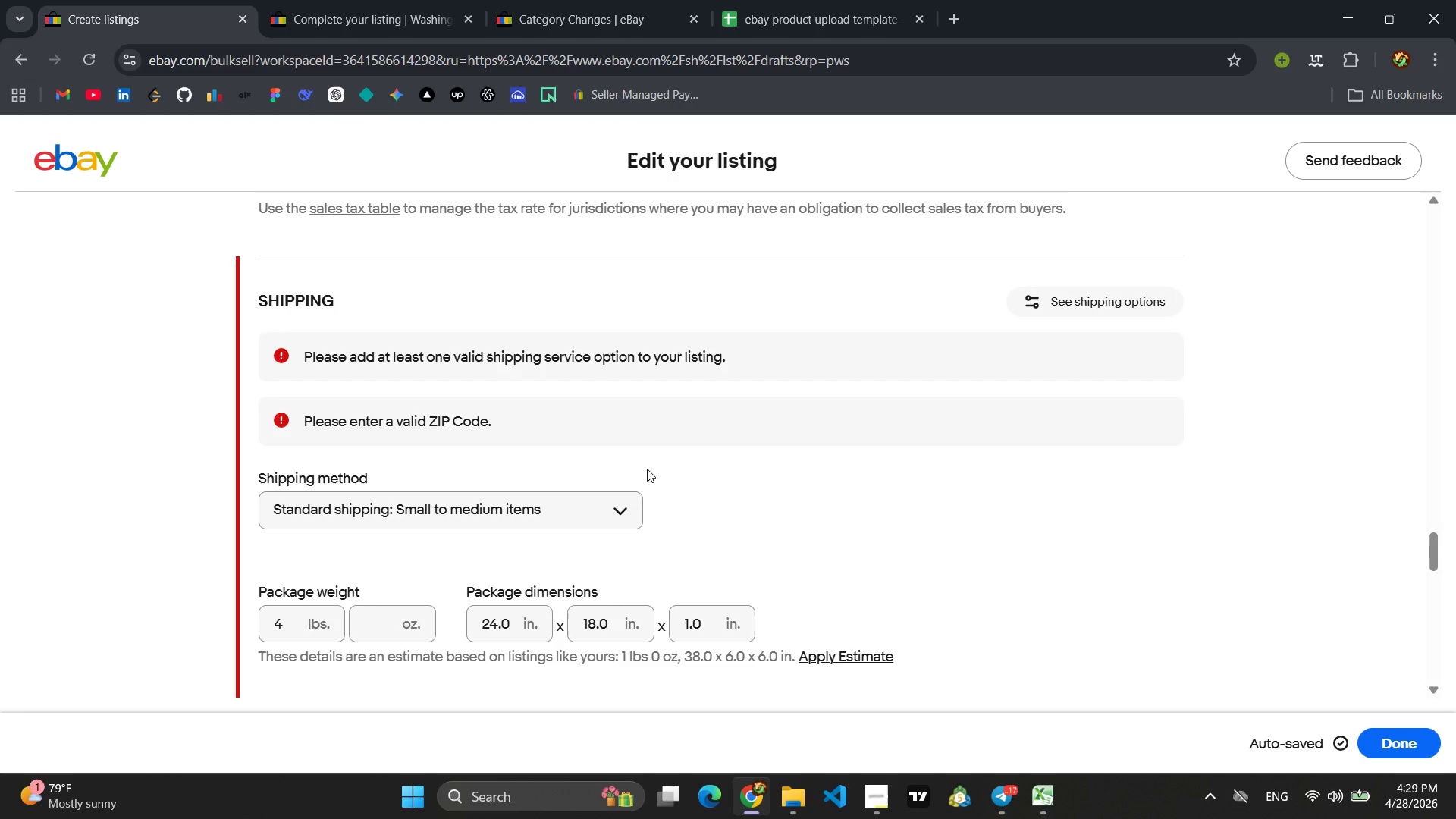 
wait(6.14)
 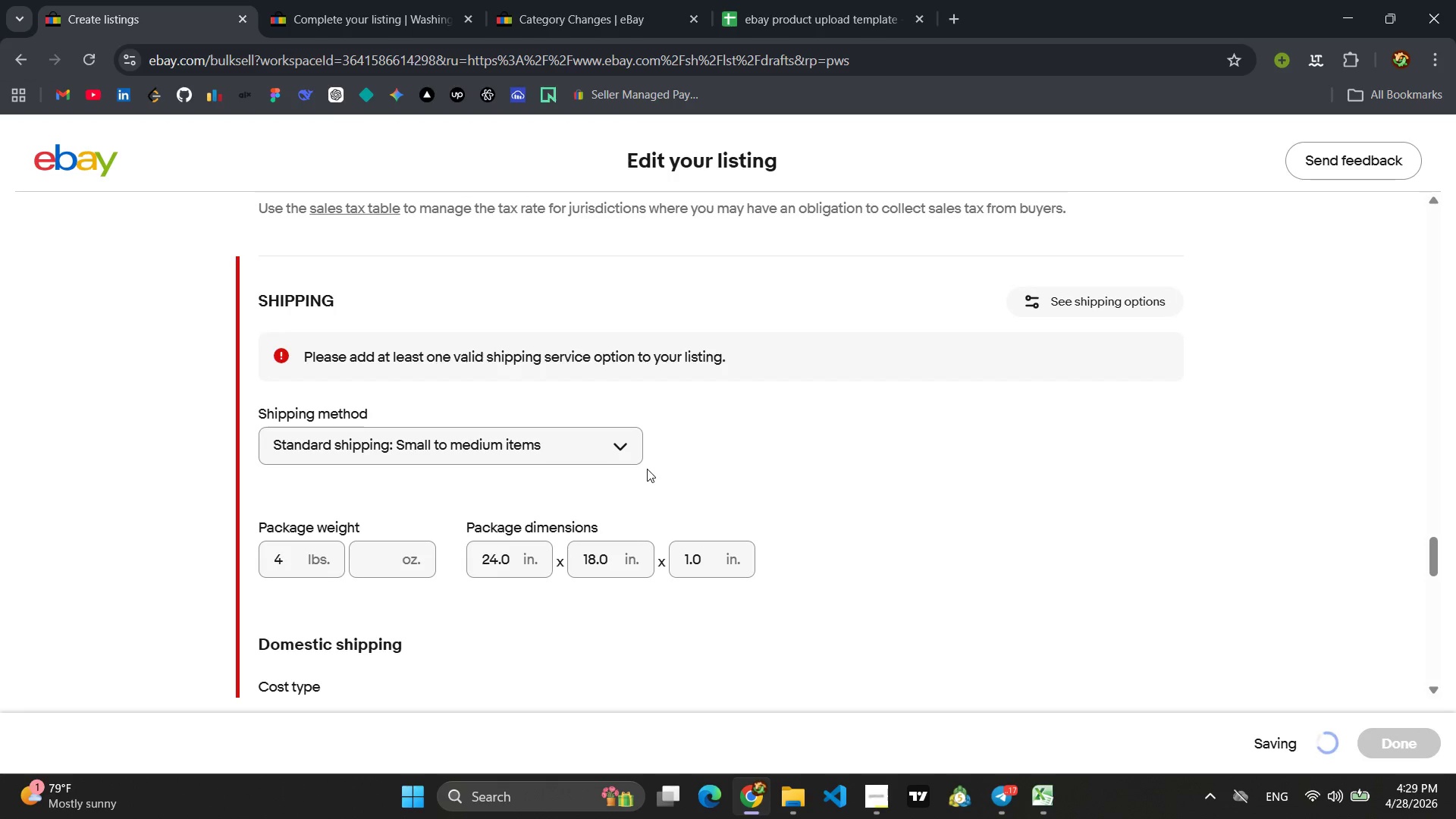 
scroll: coordinate [647, 469], scroll_direction: down, amount: 9.0